 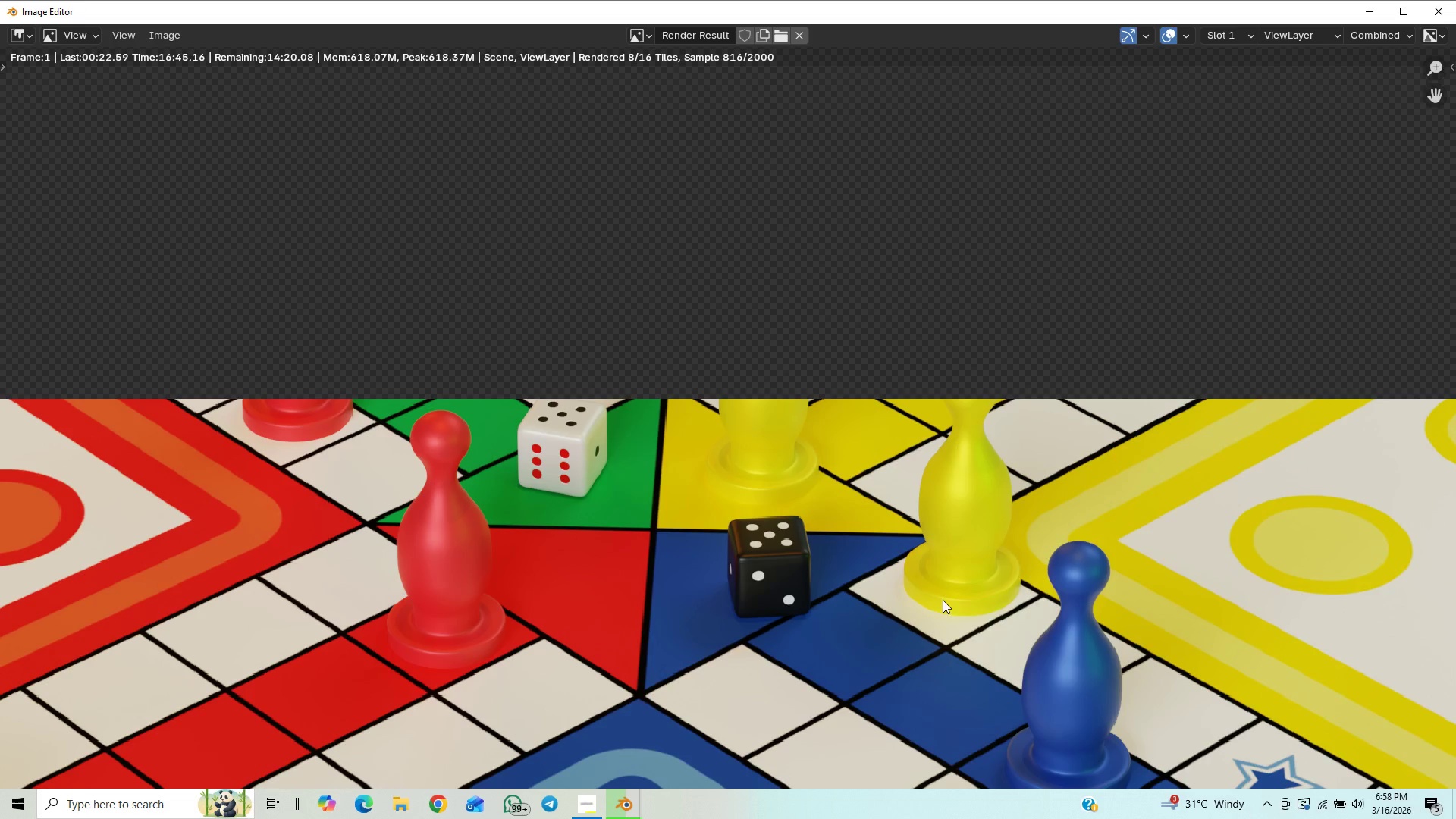 
hold_key(key=ShiftLeft, duration=1.52)
 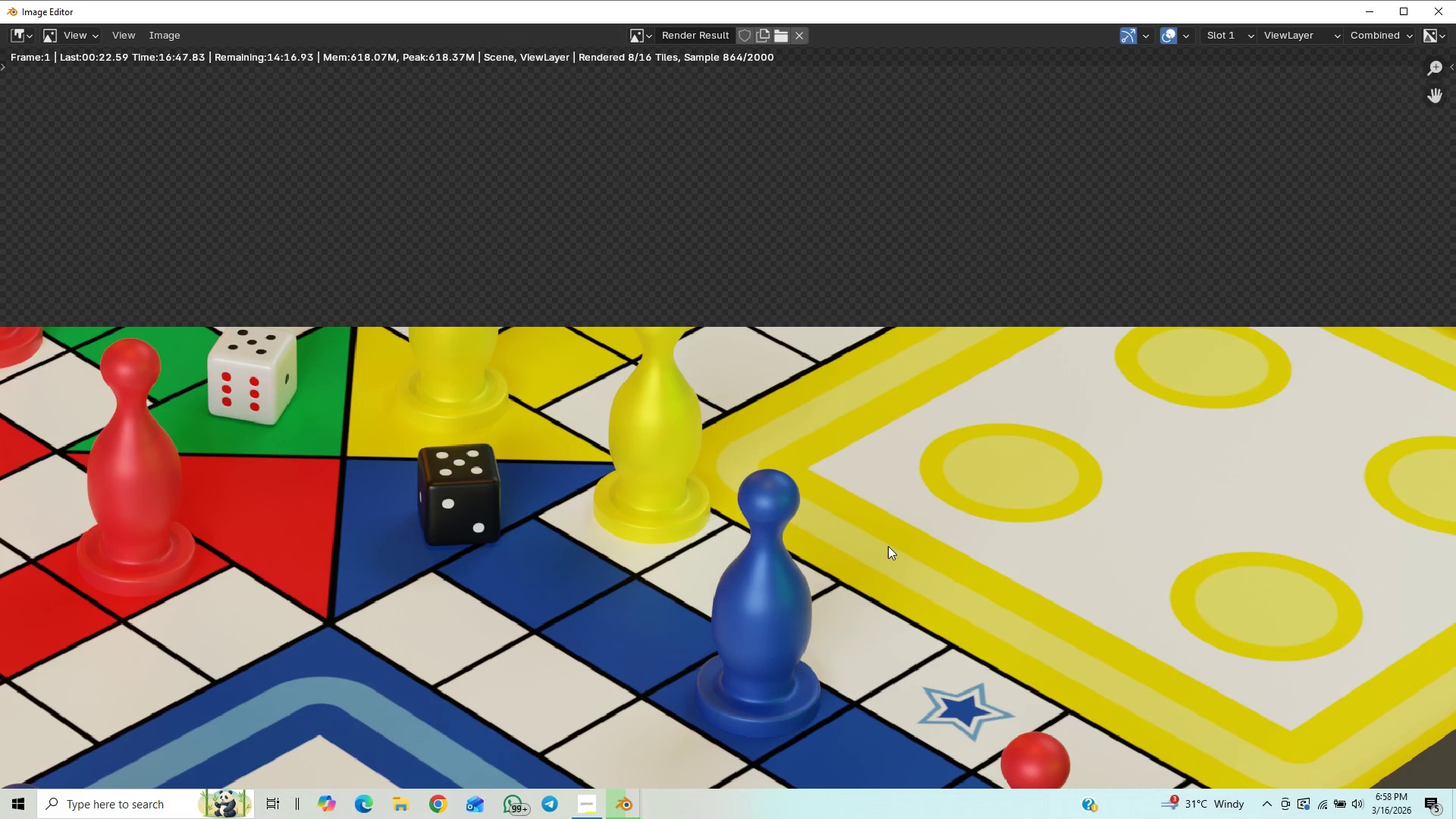 
key(Shift+ShiftLeft)
 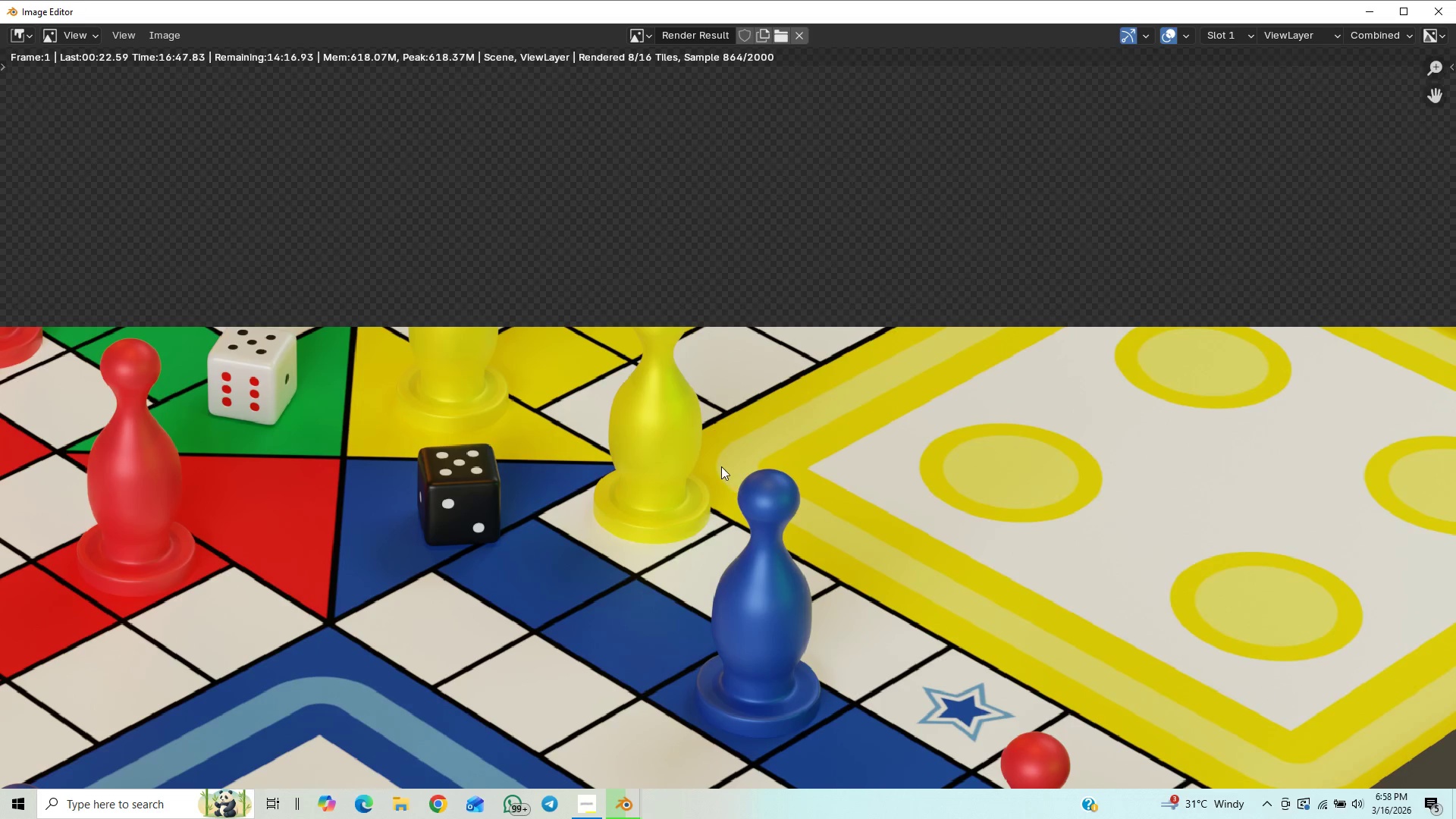 
key(Shift+ShiftLeft)
 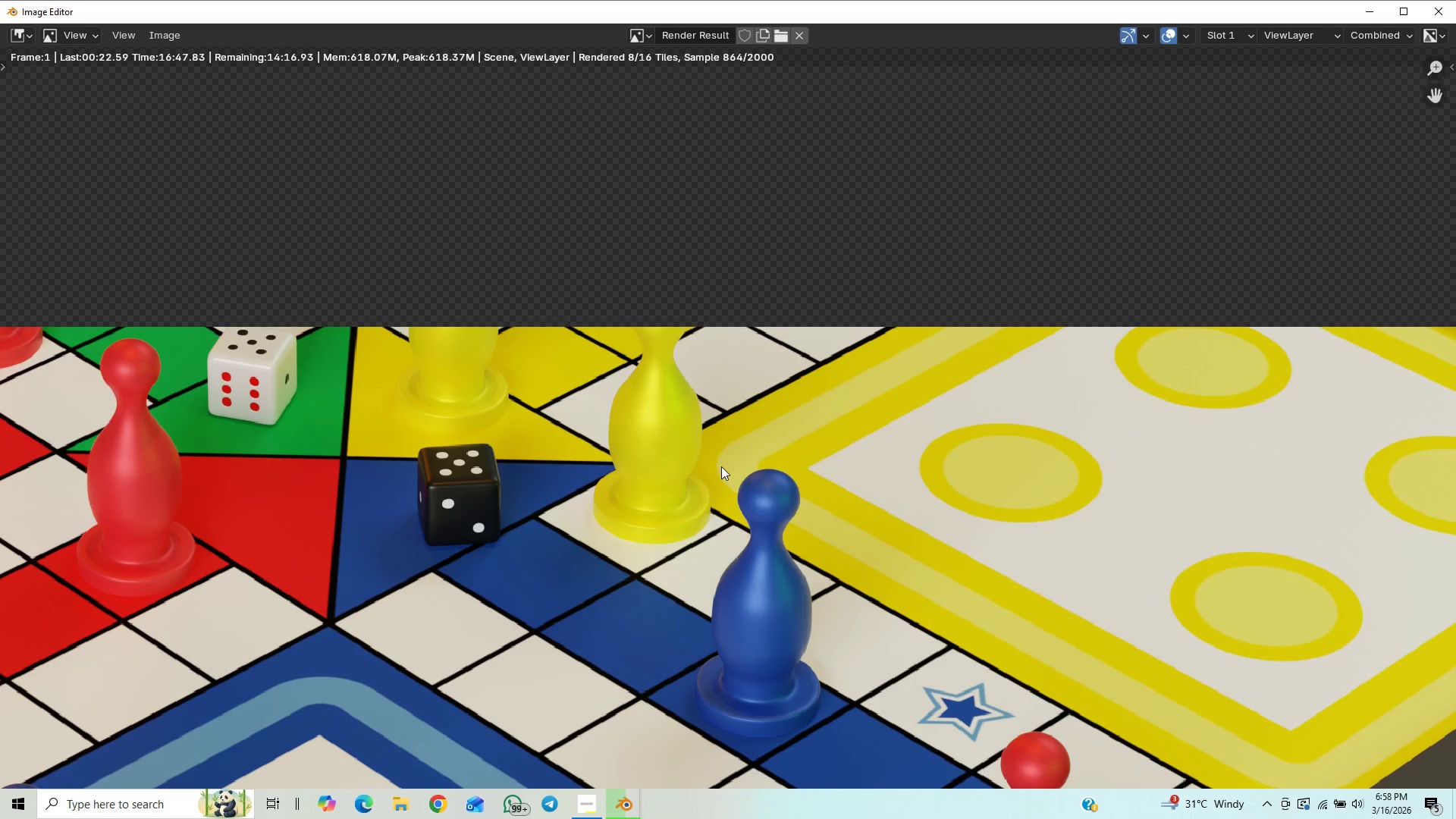 
key(Shift+ShiftLeft)
 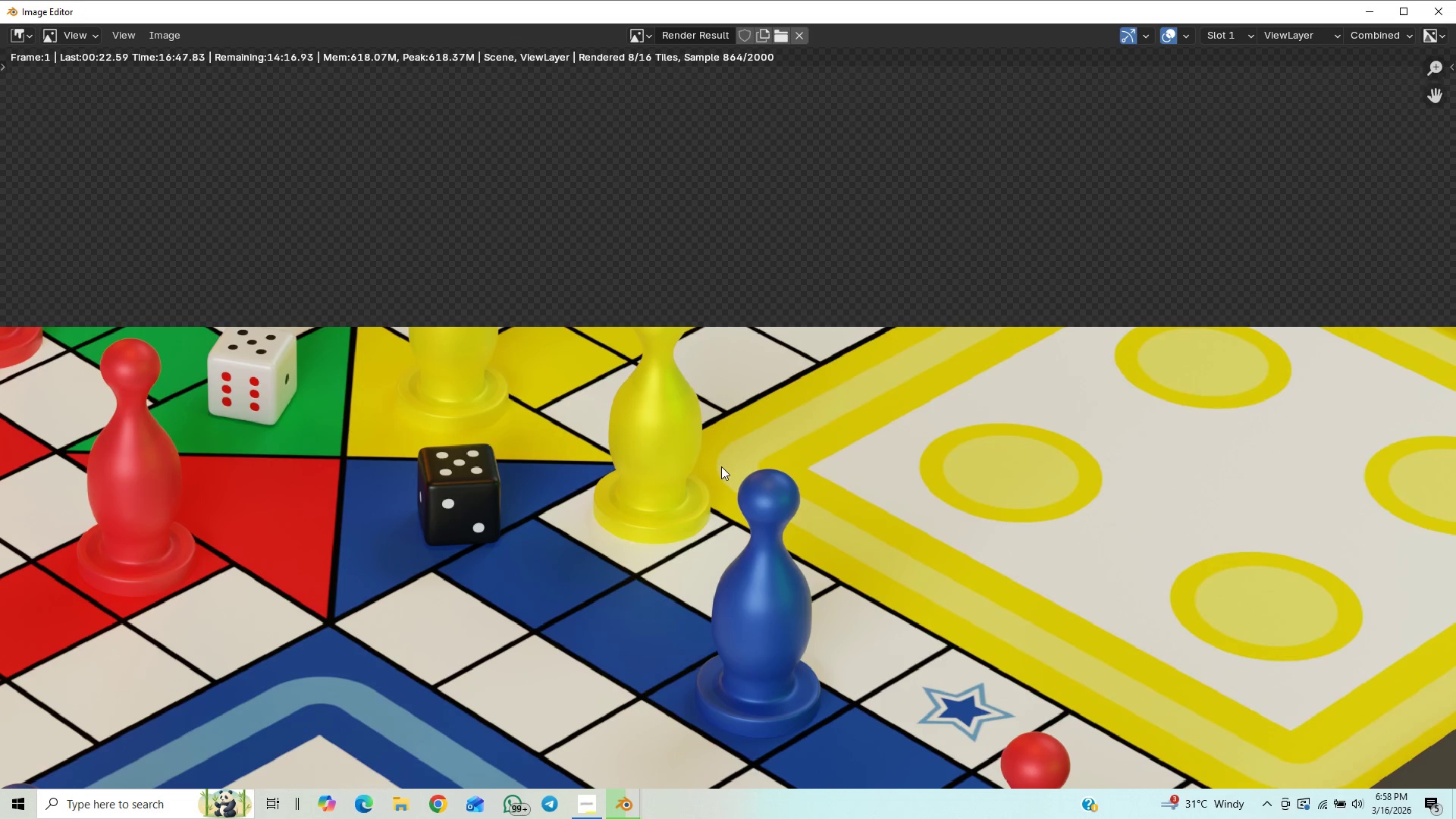 
key(Shift+ShiftLeft)
 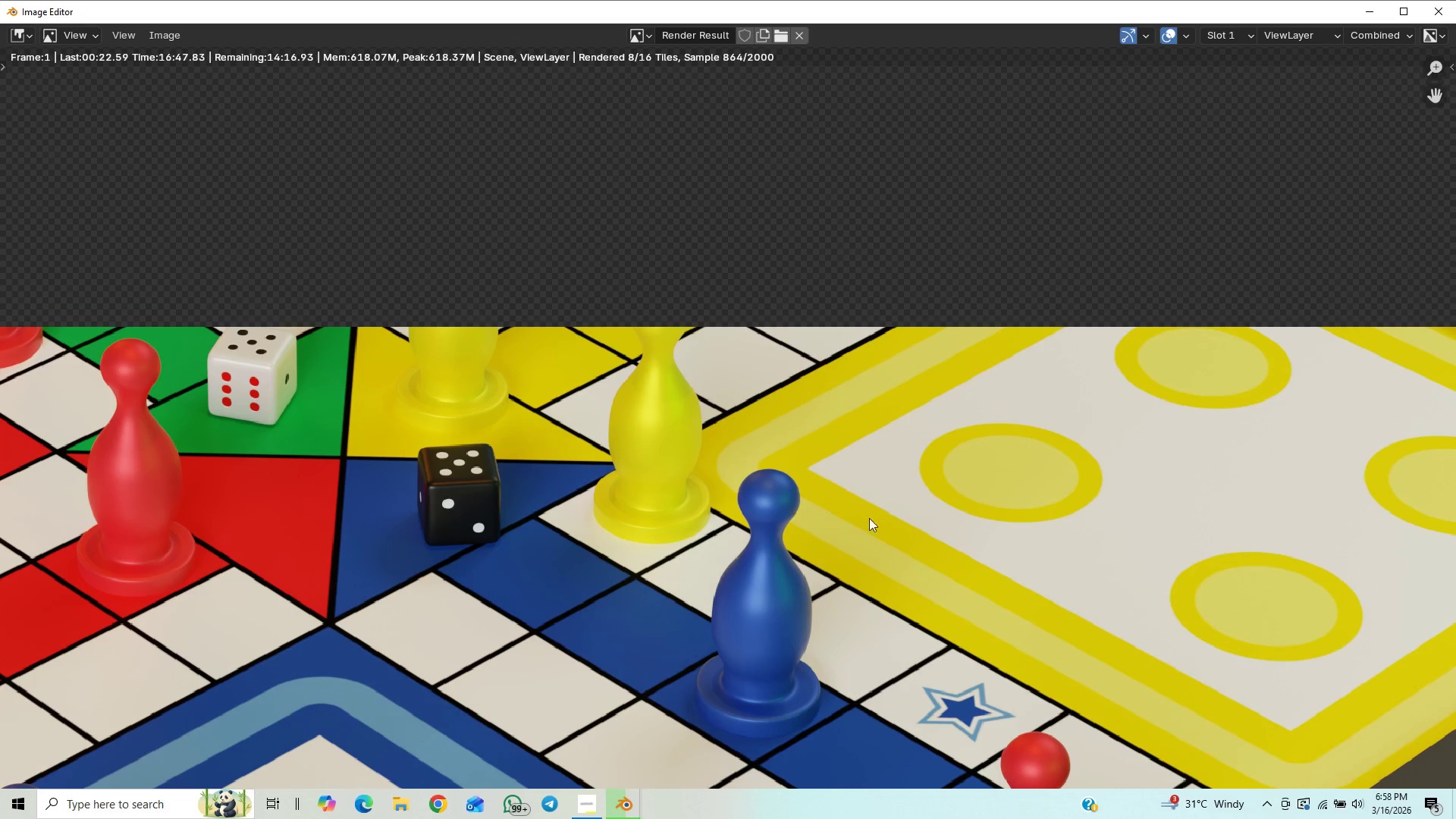 
hold_key(key=ControlLeft, duration=0.98)
 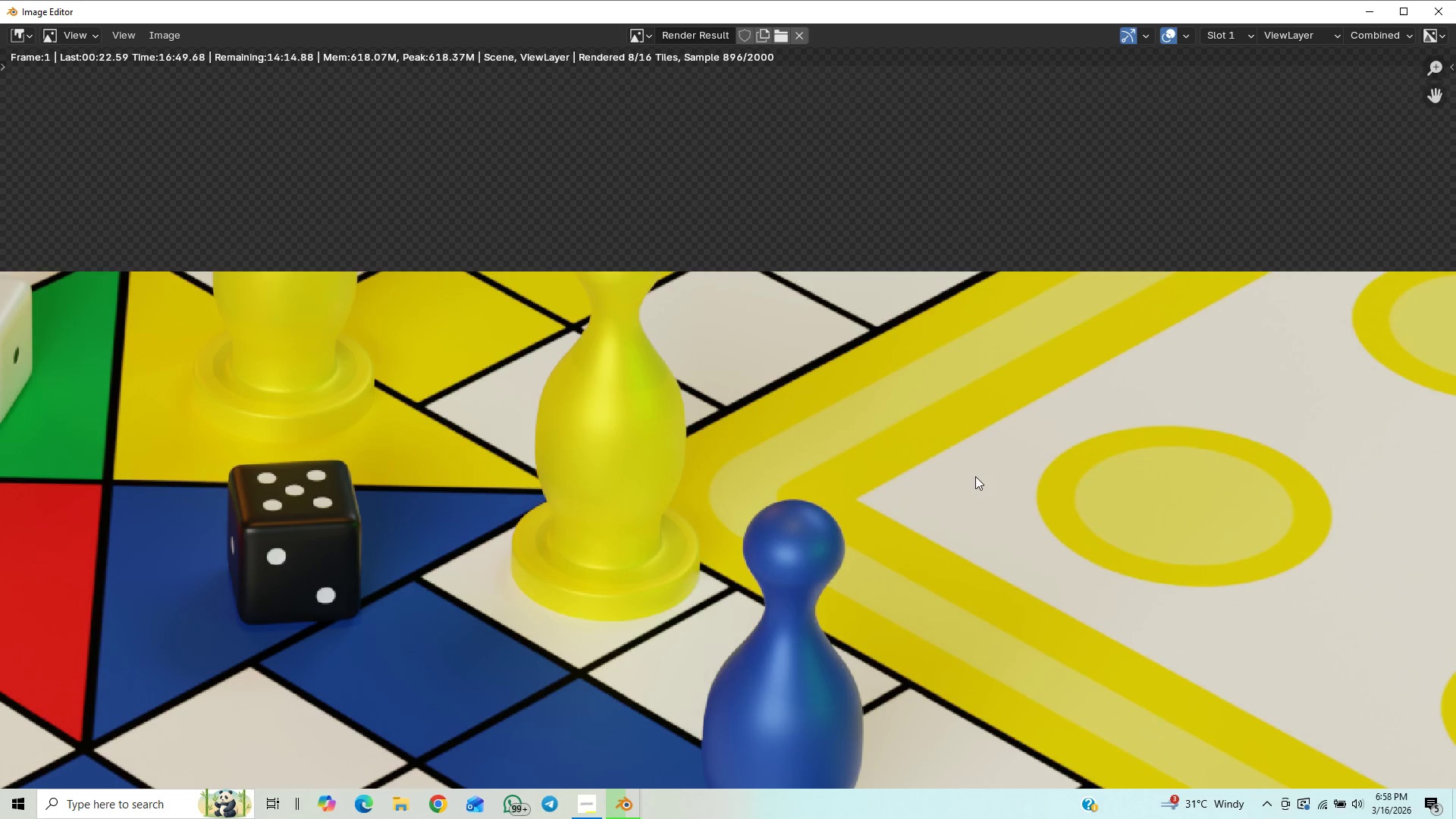 
scroll: coordinate [726, 472], scroll_direction: up, amount: 22.0
 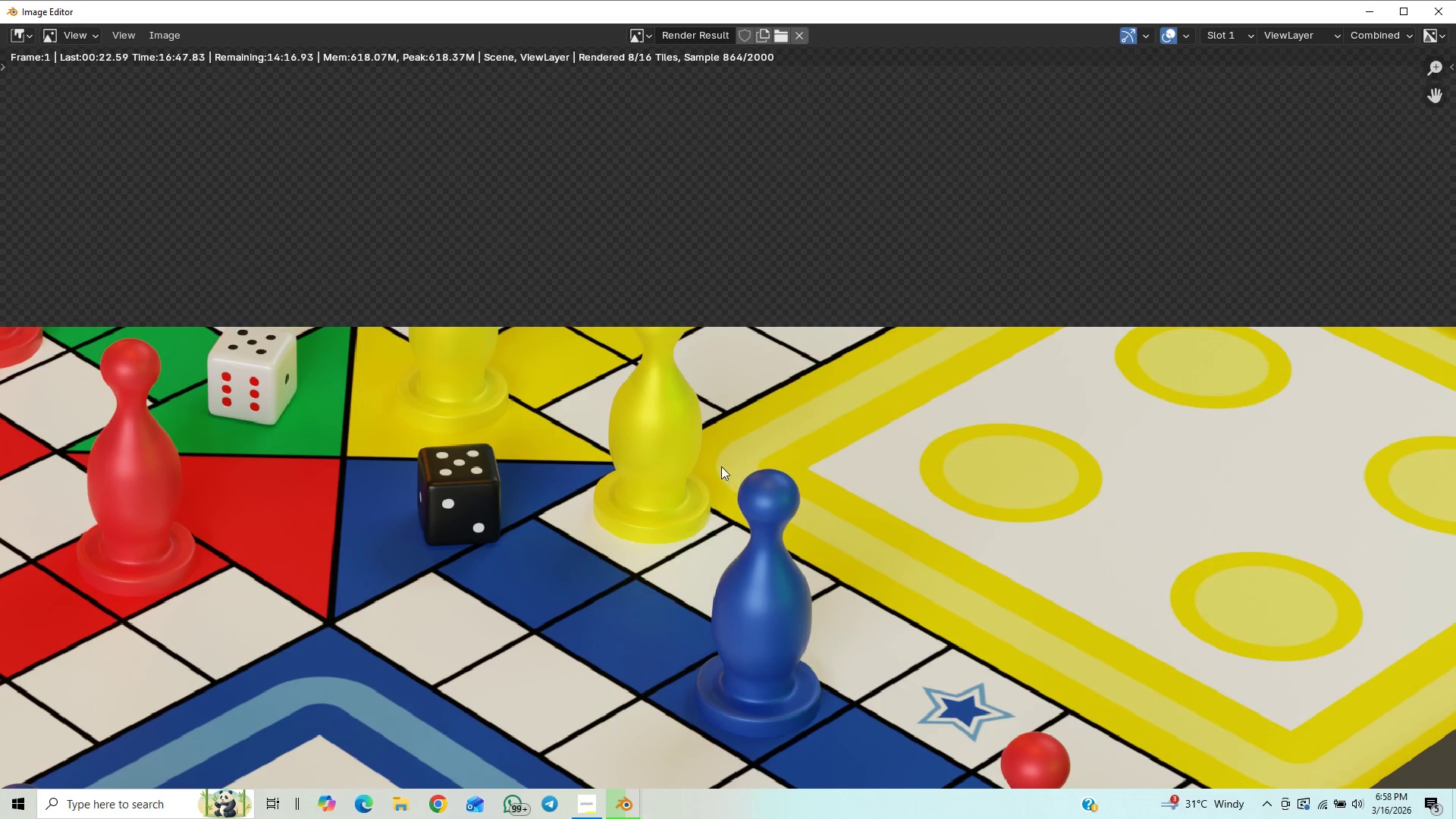 
scroll: coordinate [977, 476], scroll_direction: down, amount: 8.0
 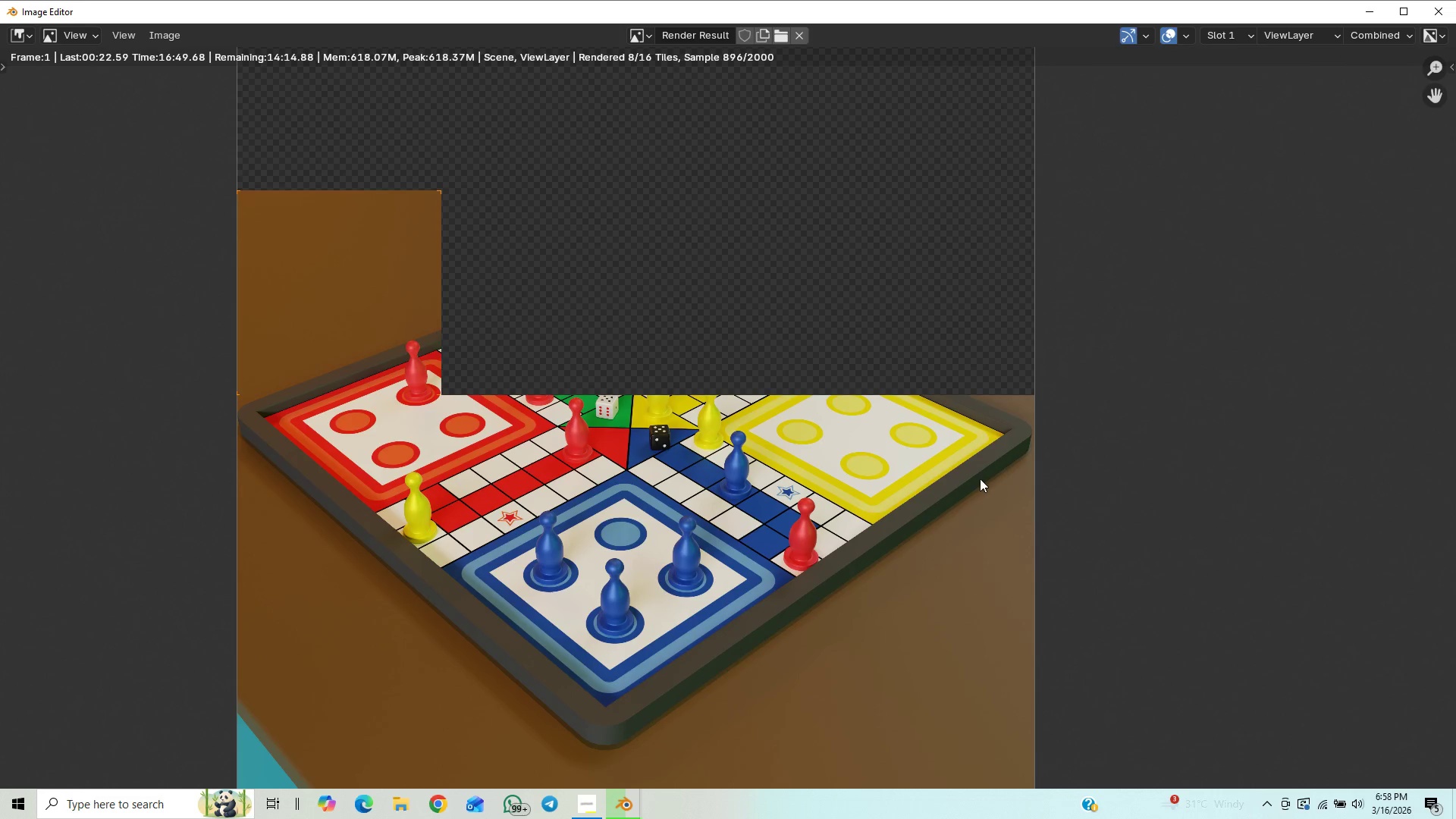 
hold_key(key=ShiftLeft, duration=0.52)
 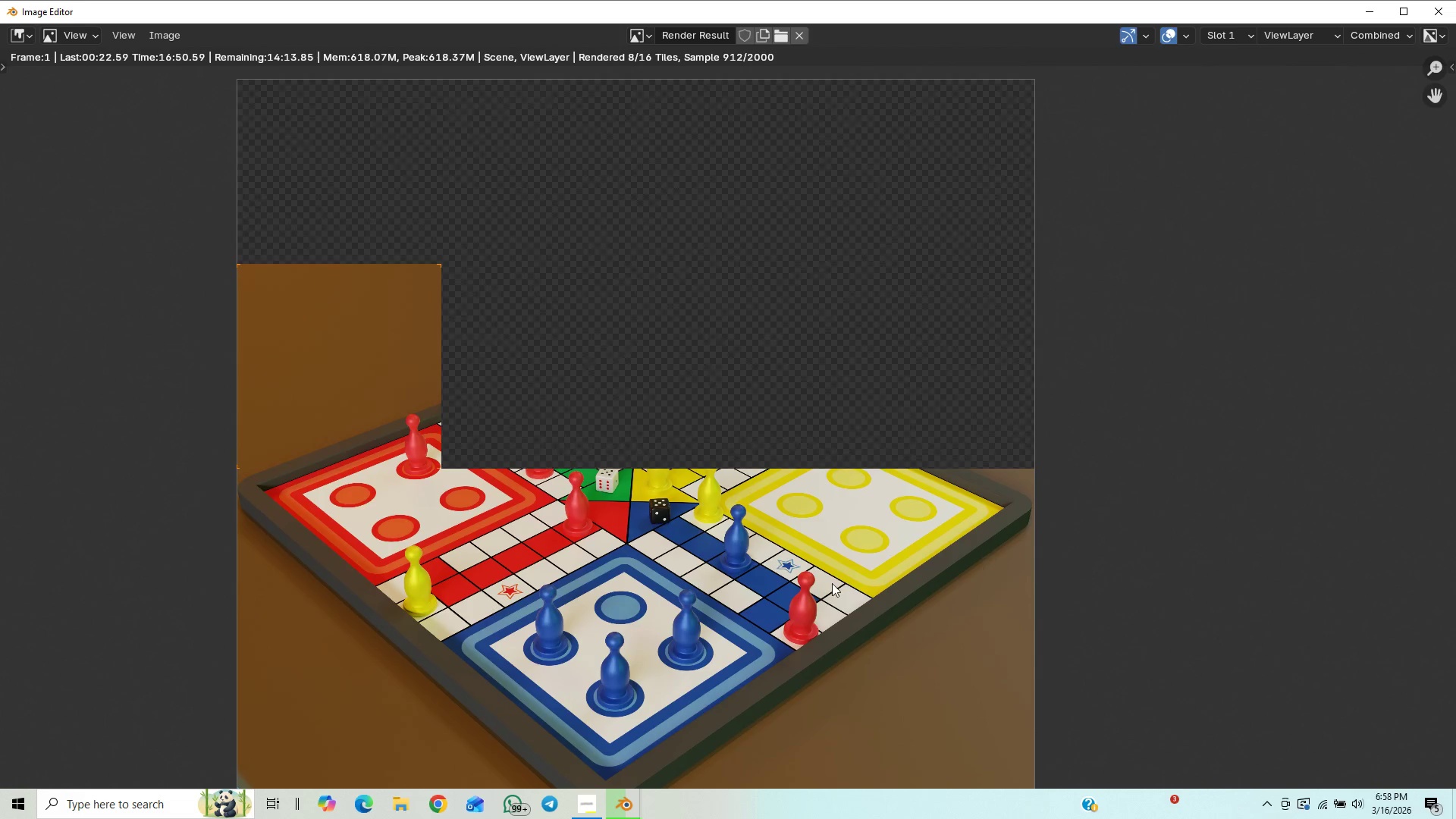 
hold_key(key=ControlLeft, duration=0.67)
 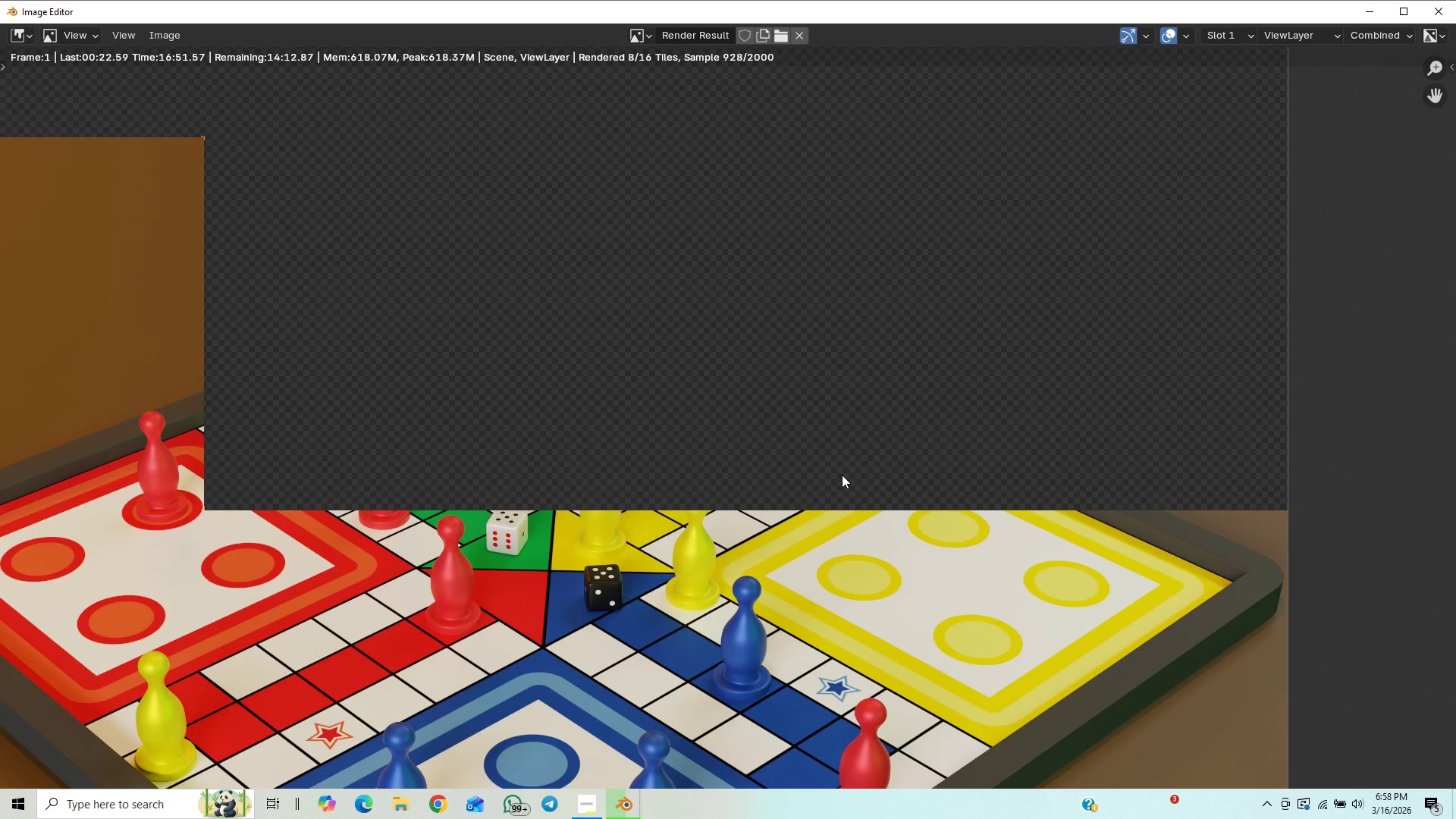 
hold_key(key=ShiftLeft, duration=0.38)
 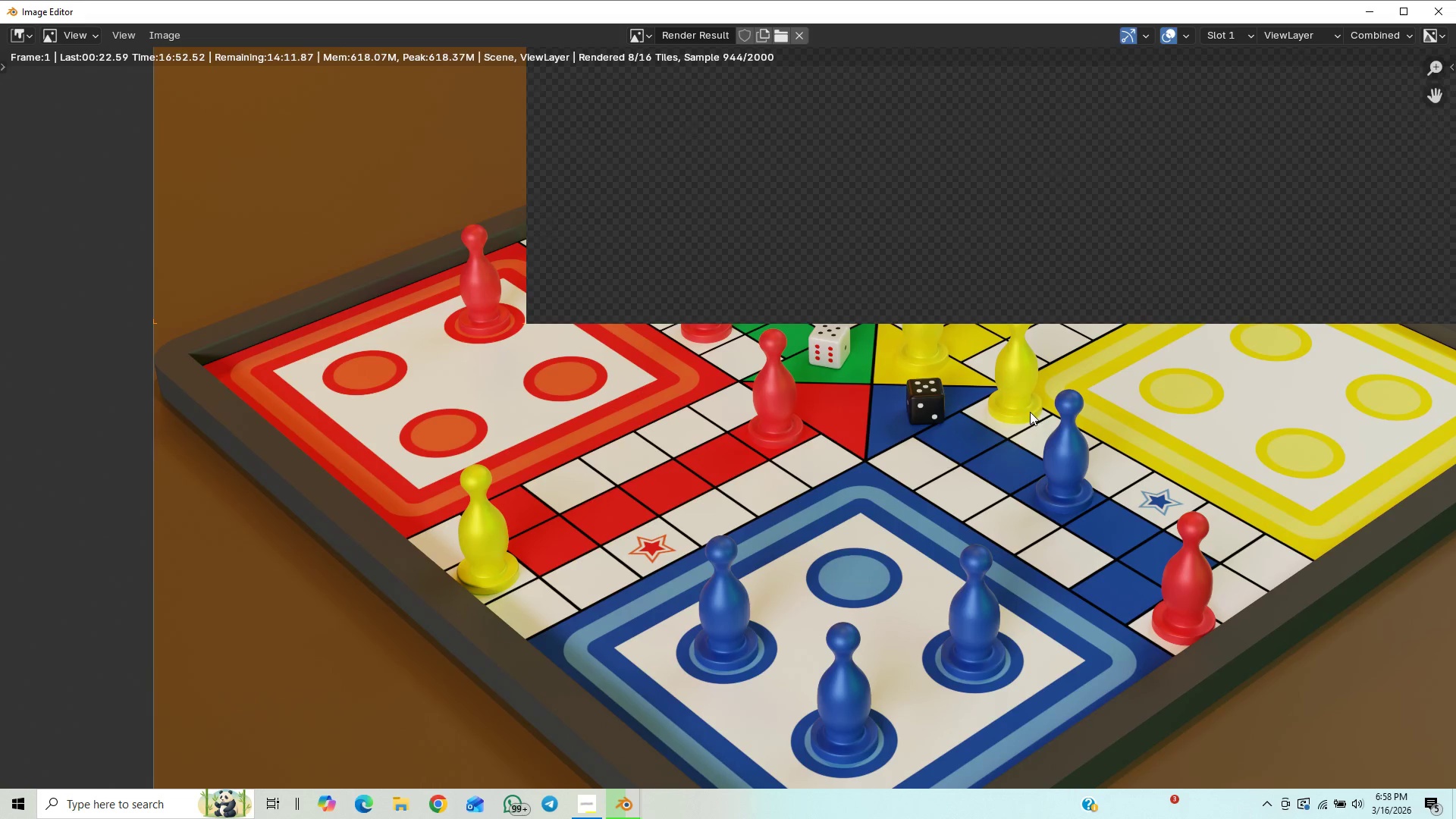 
hold_key(key=ShiftLeft, duration=0.67)
 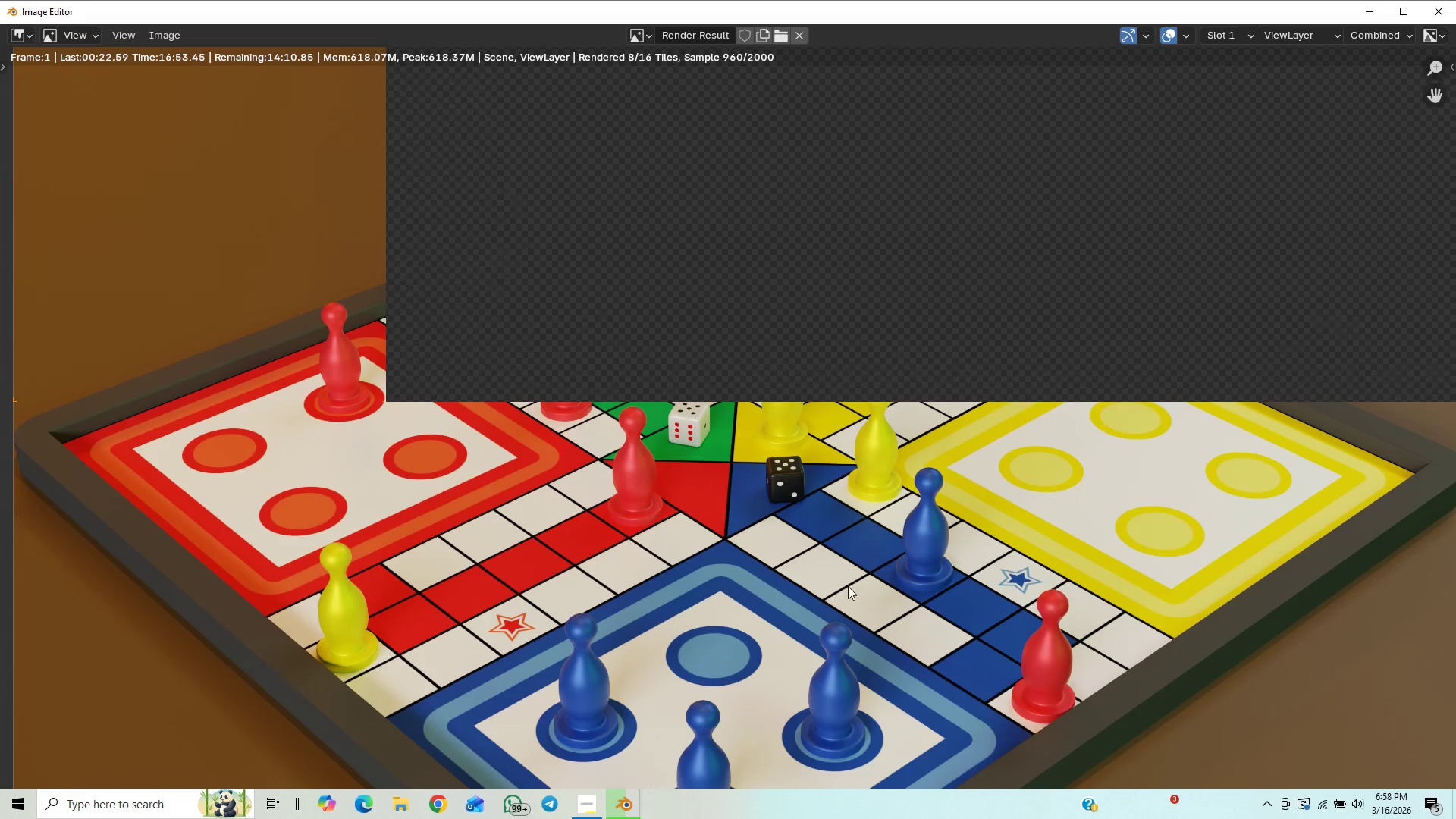 
hold_key(key=ControlLeft, duration=1.19)
 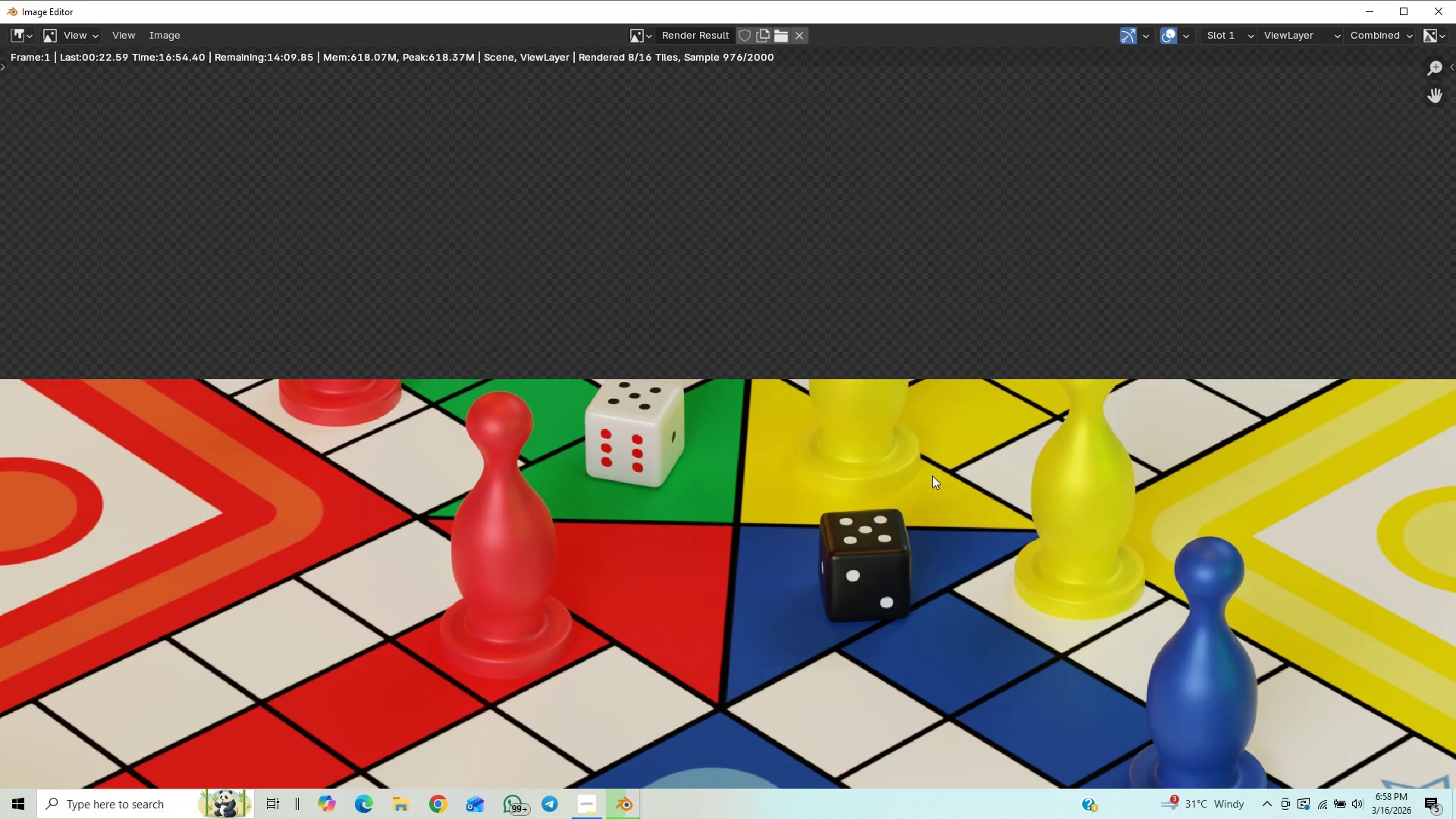 
hold_key(key=ControlLeft, duration=0.62)
 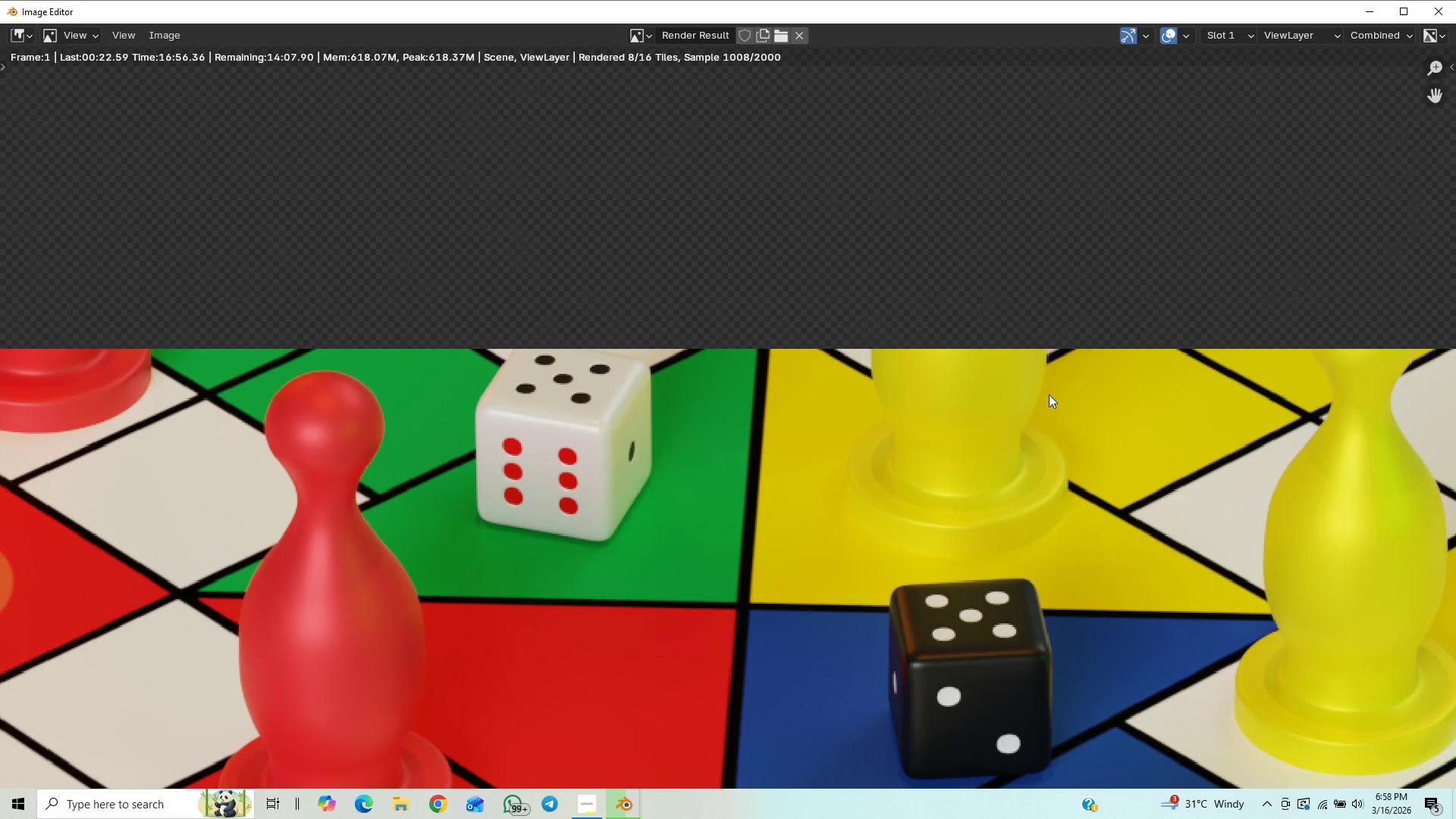 
scroll: coordinate [1048, 437], scroll_direction: down, amount: 29.0
 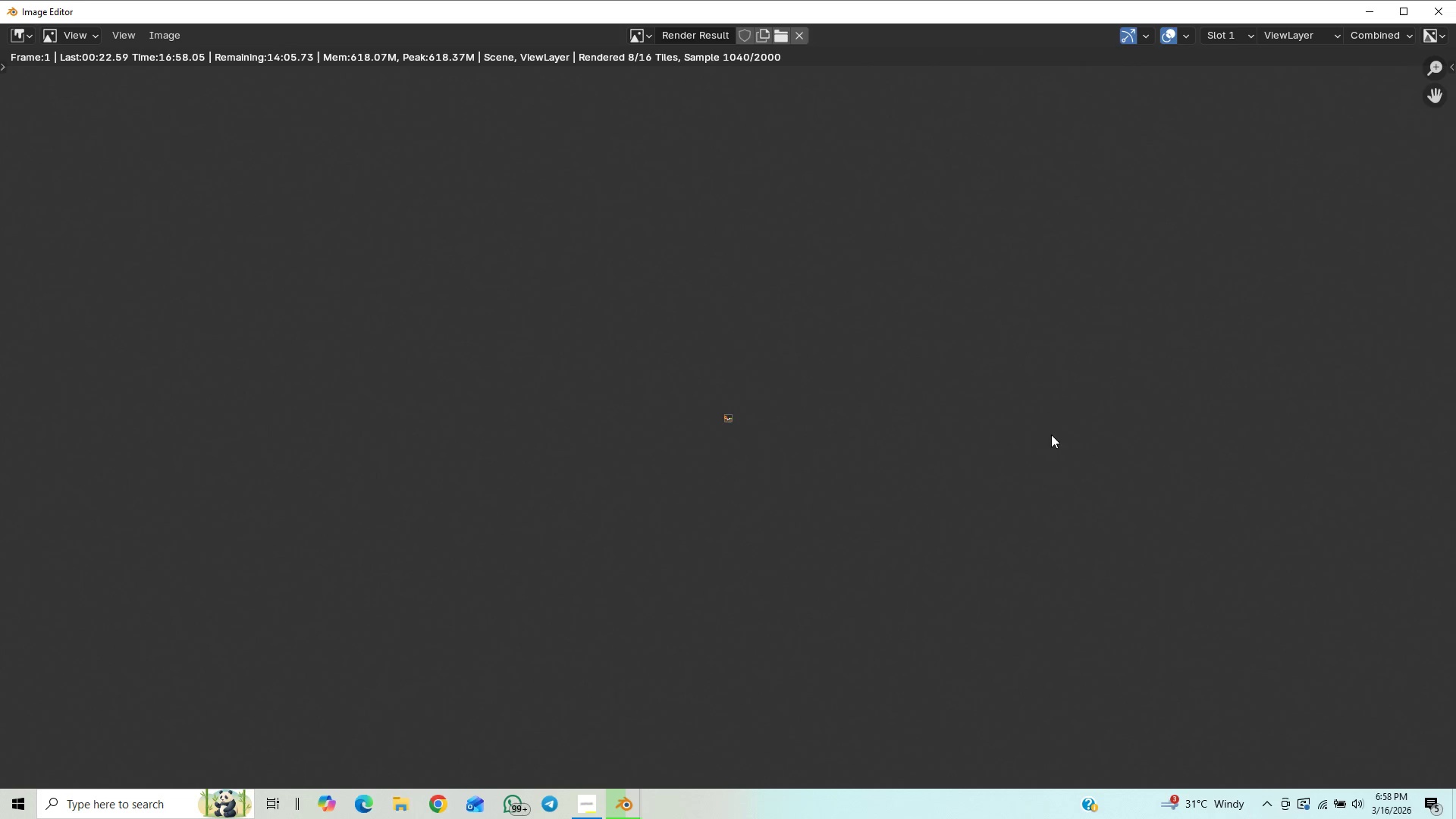 
scroll: coordinate [1056, 460], scroll_direction: up, amount: 19.0
 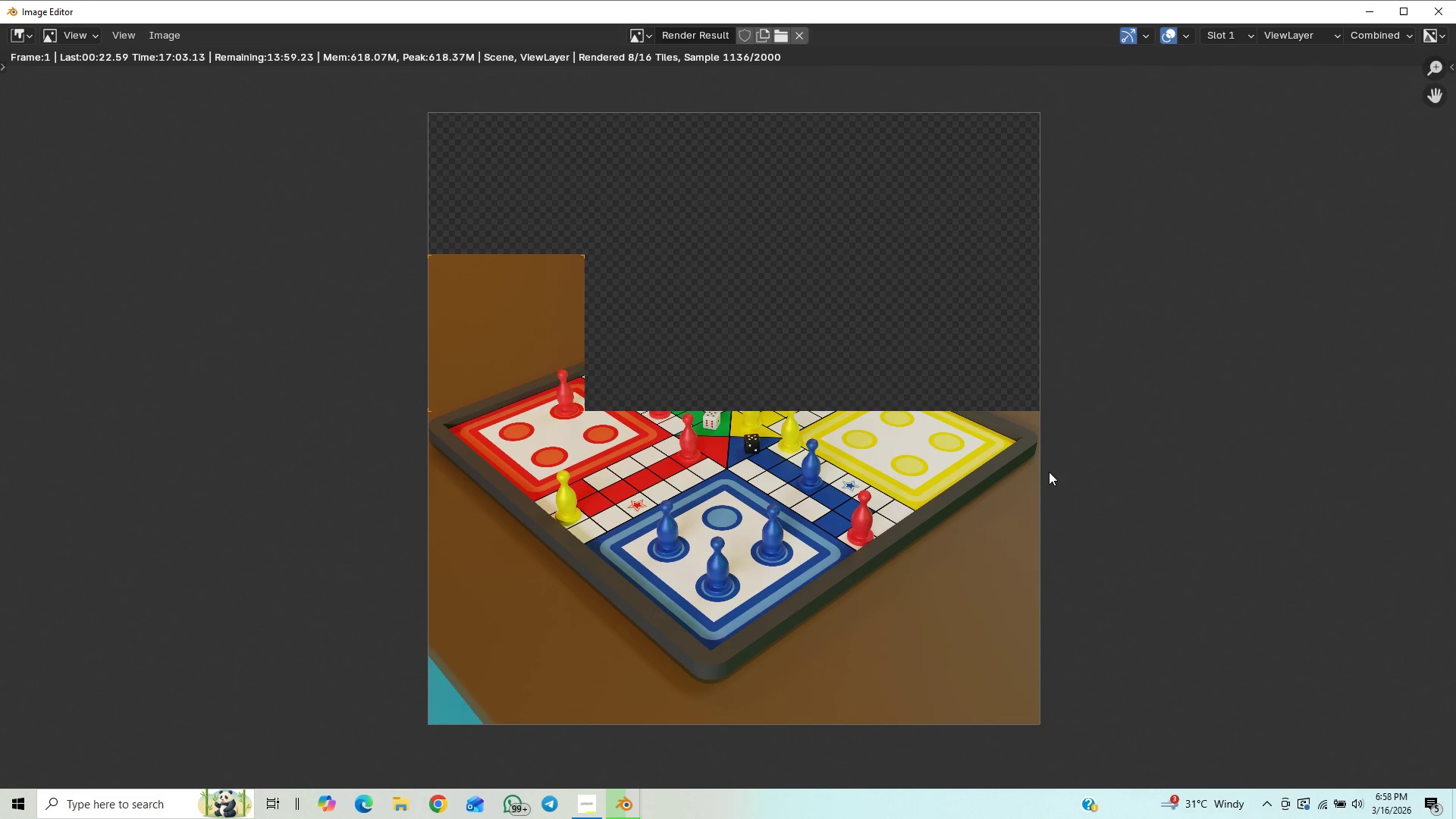 
scroll: coordinate [1049, 472], scroll_direction: down, amount: 1.0
 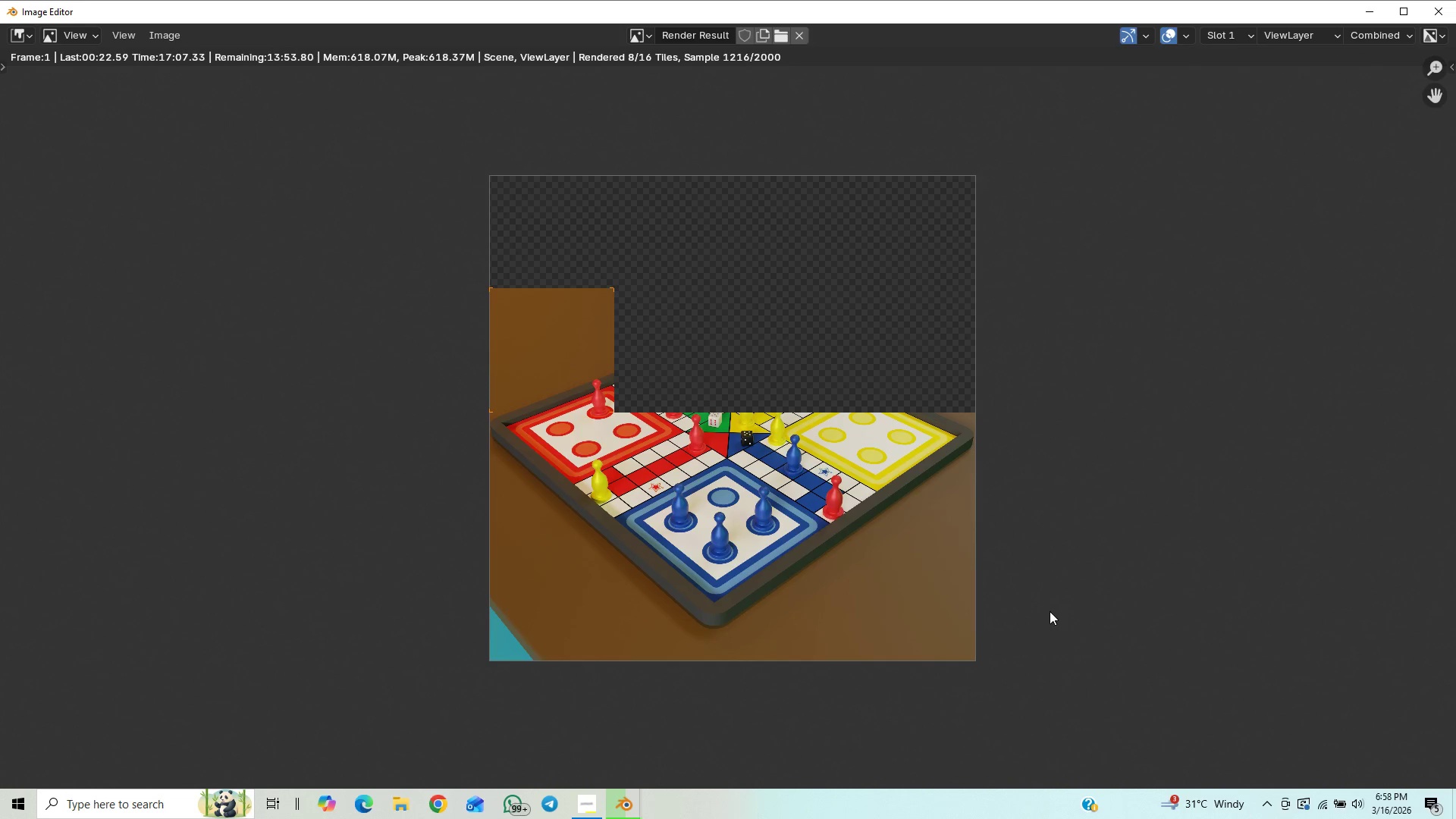 
wait(8.55)
 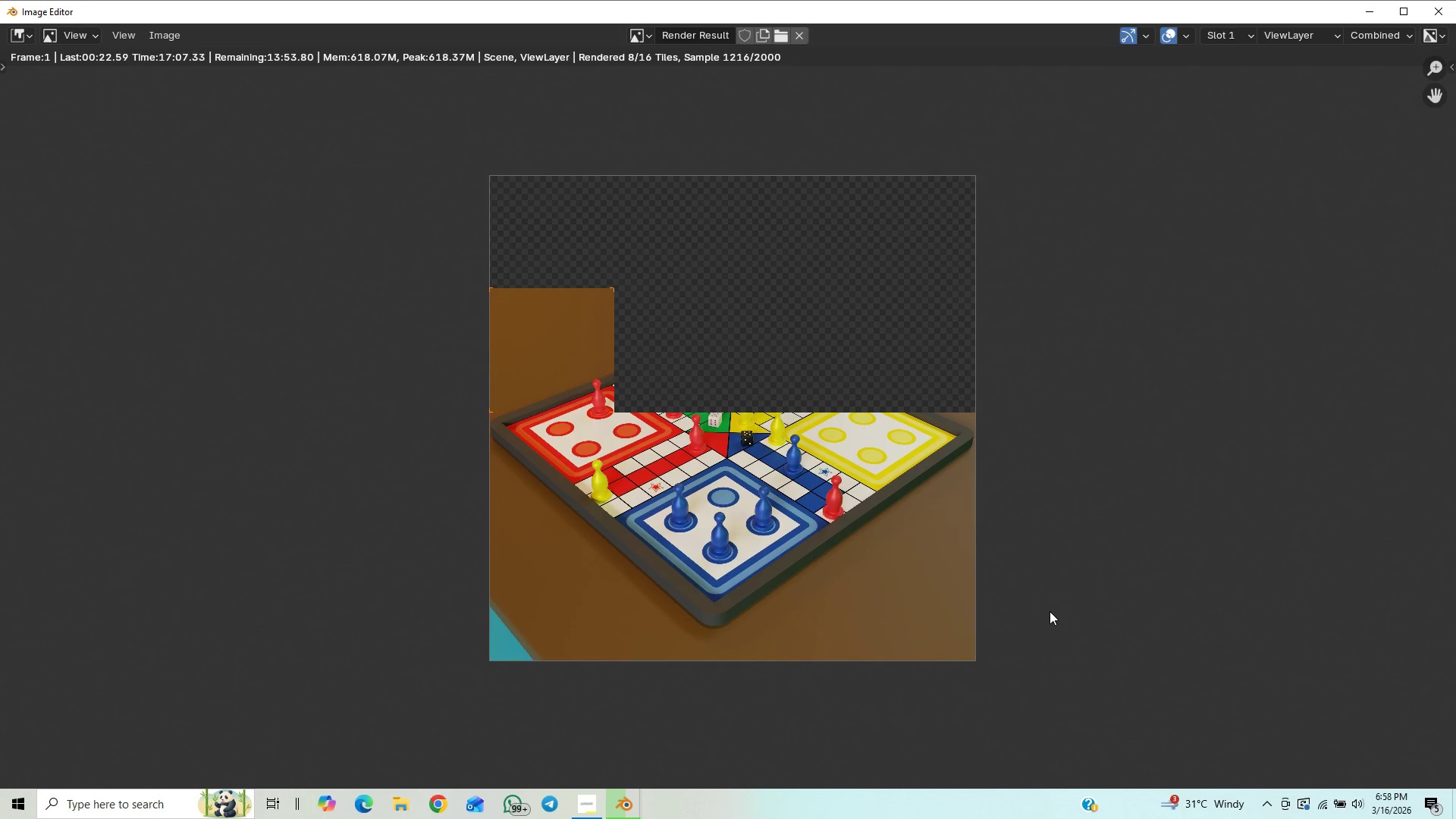 
scroll: coordinate [1154, 587], scroll_direction: up, amount: 3.0
 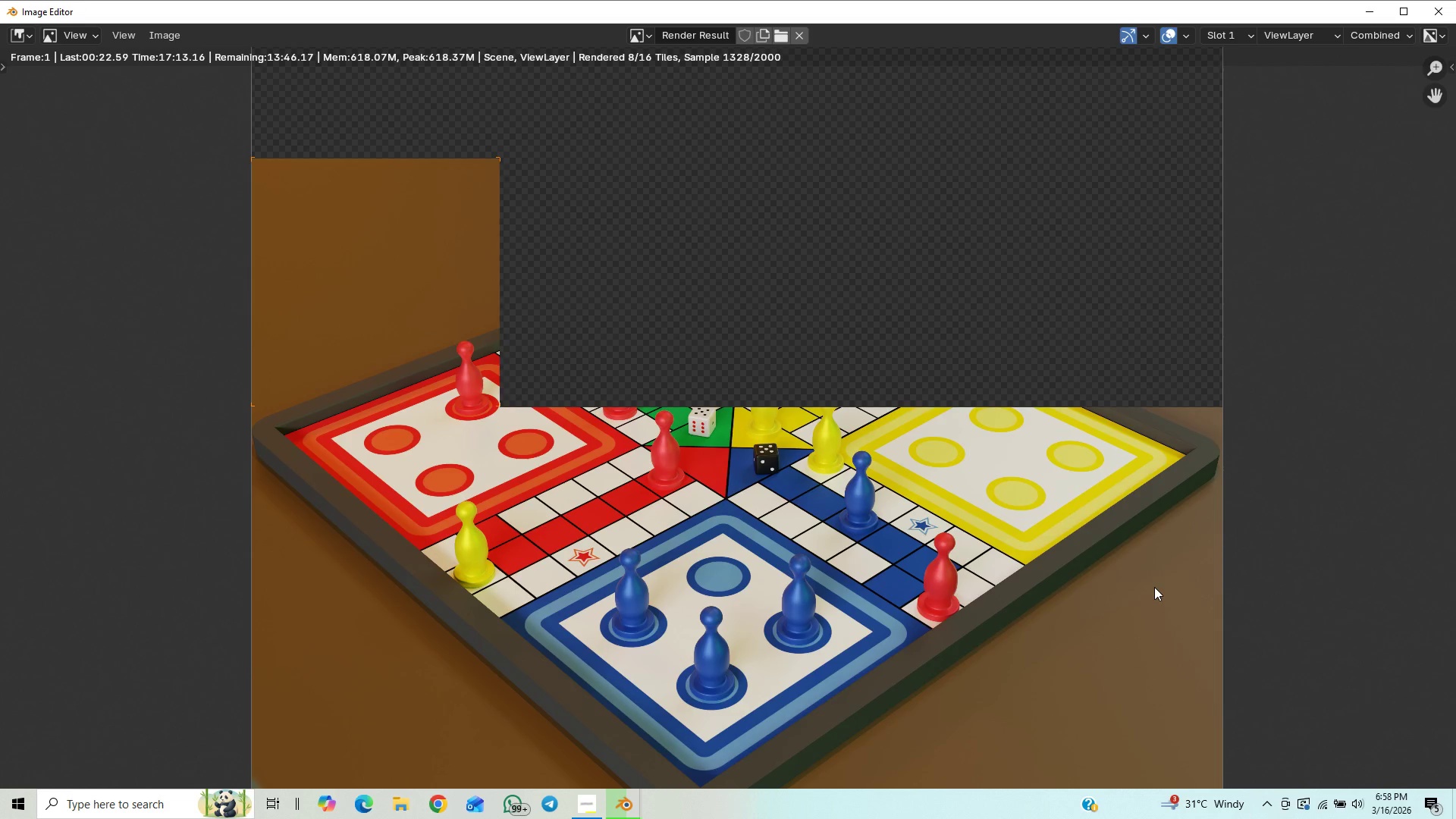 
scroll: coordinate [1063, 657], scroll_direction: down, amount: 3.0
 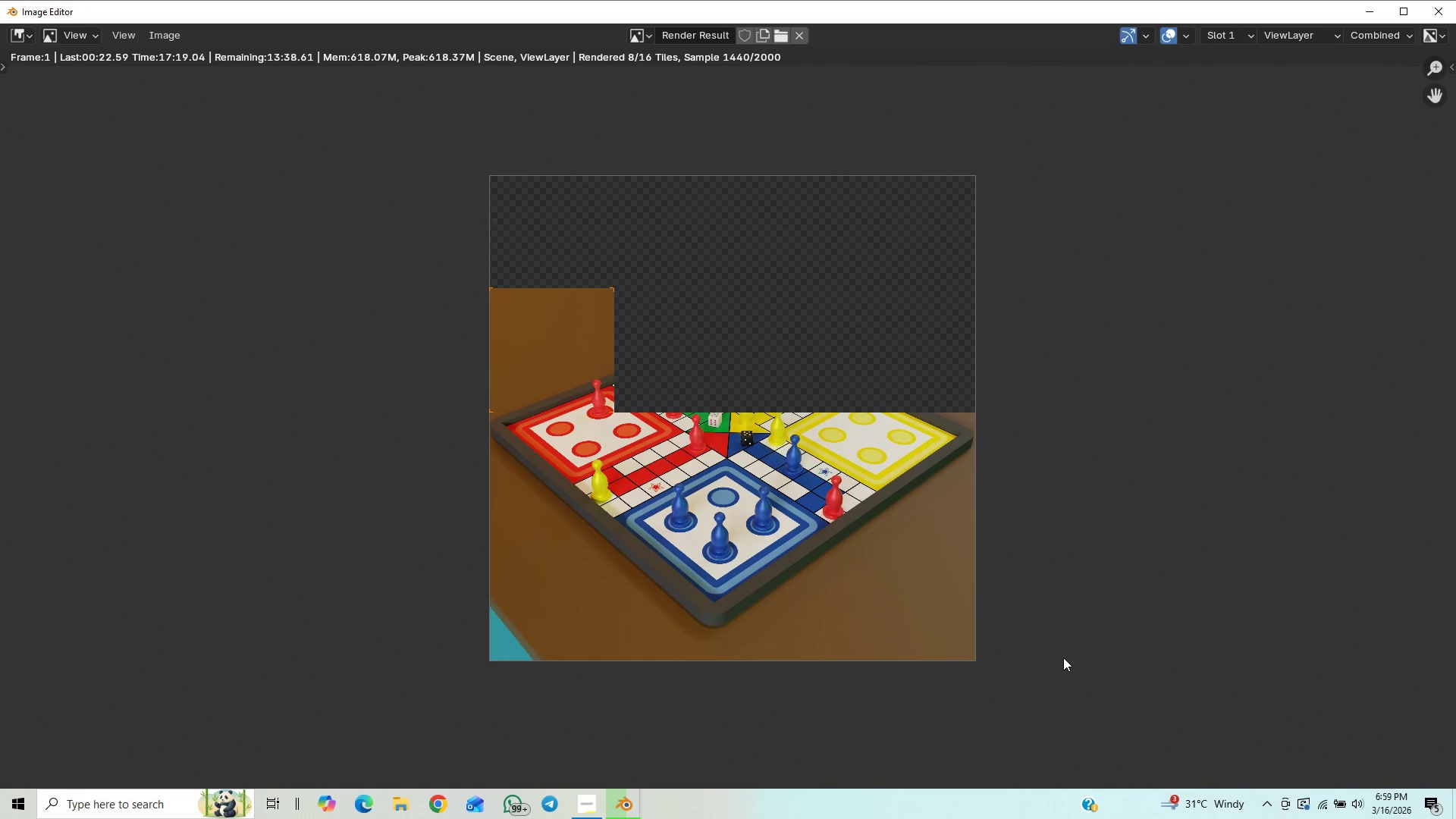 
scroll: coordinate [1063, 657], scroll_direction: up, amount: 1.0
 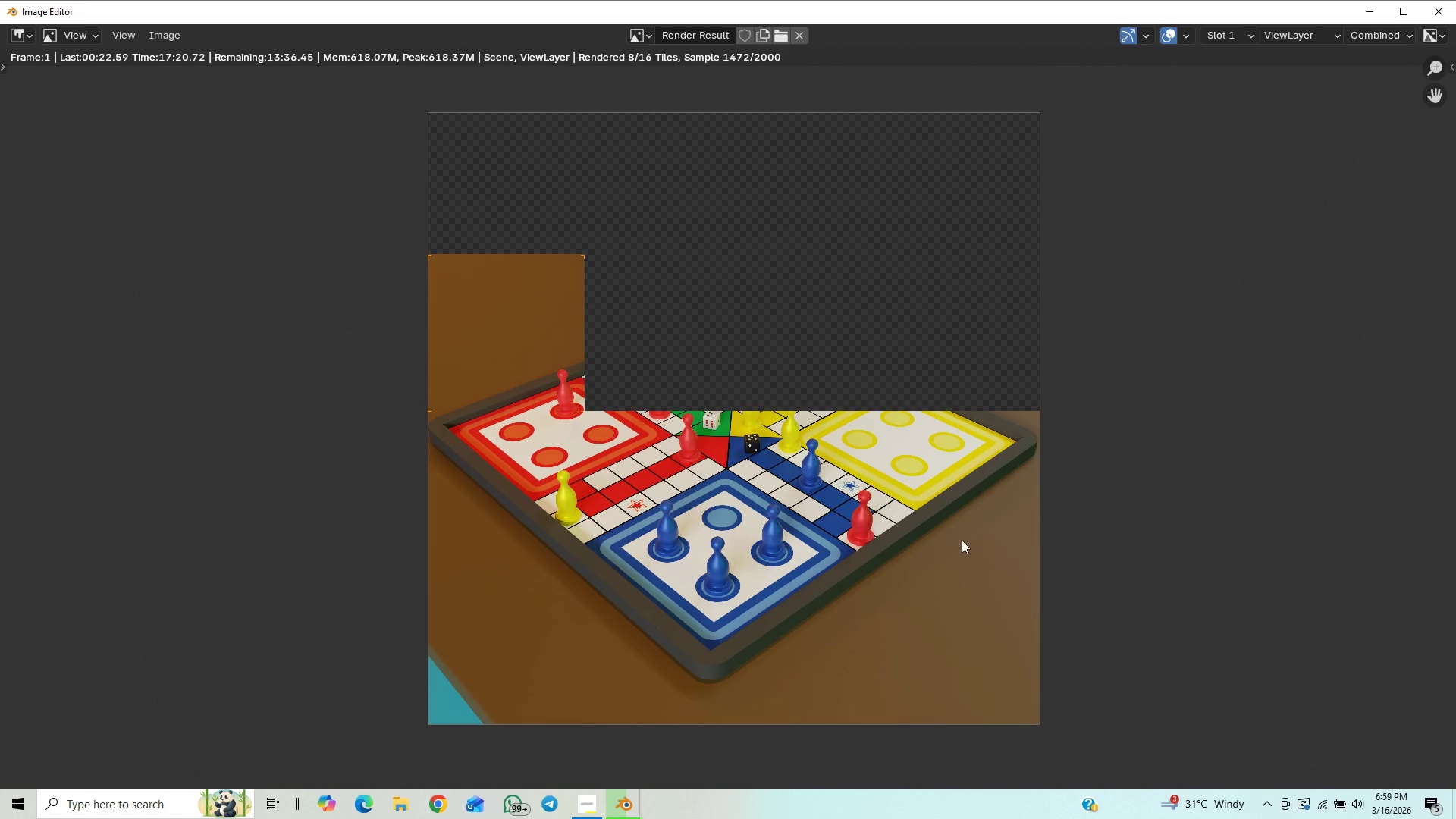 
scroll: coordinate [919, 482], scroll_direction: down, amount: 1.0
 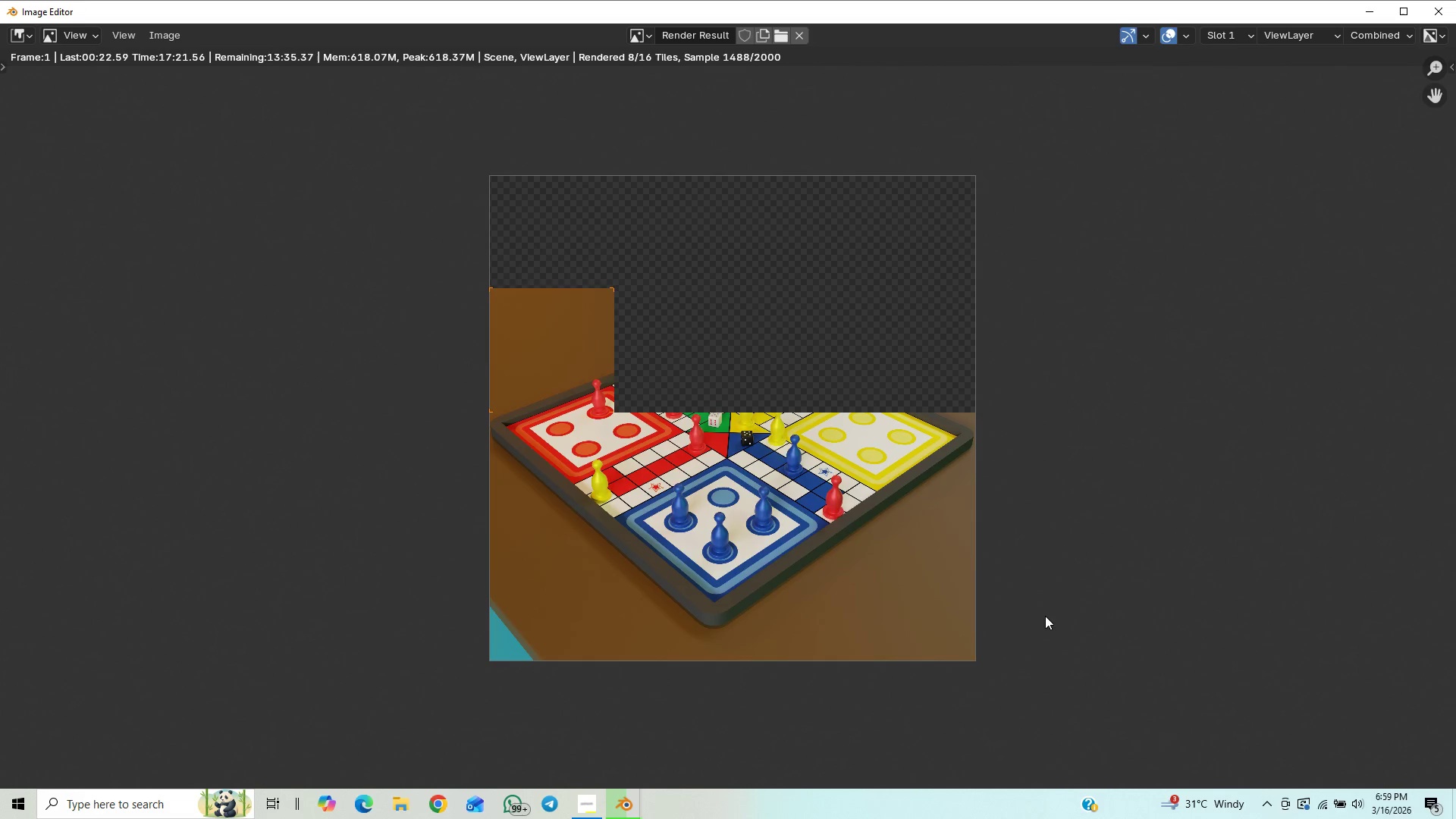 
scroll: coordinate [1045, 616], scroll_direction: up, amount: 3.0
 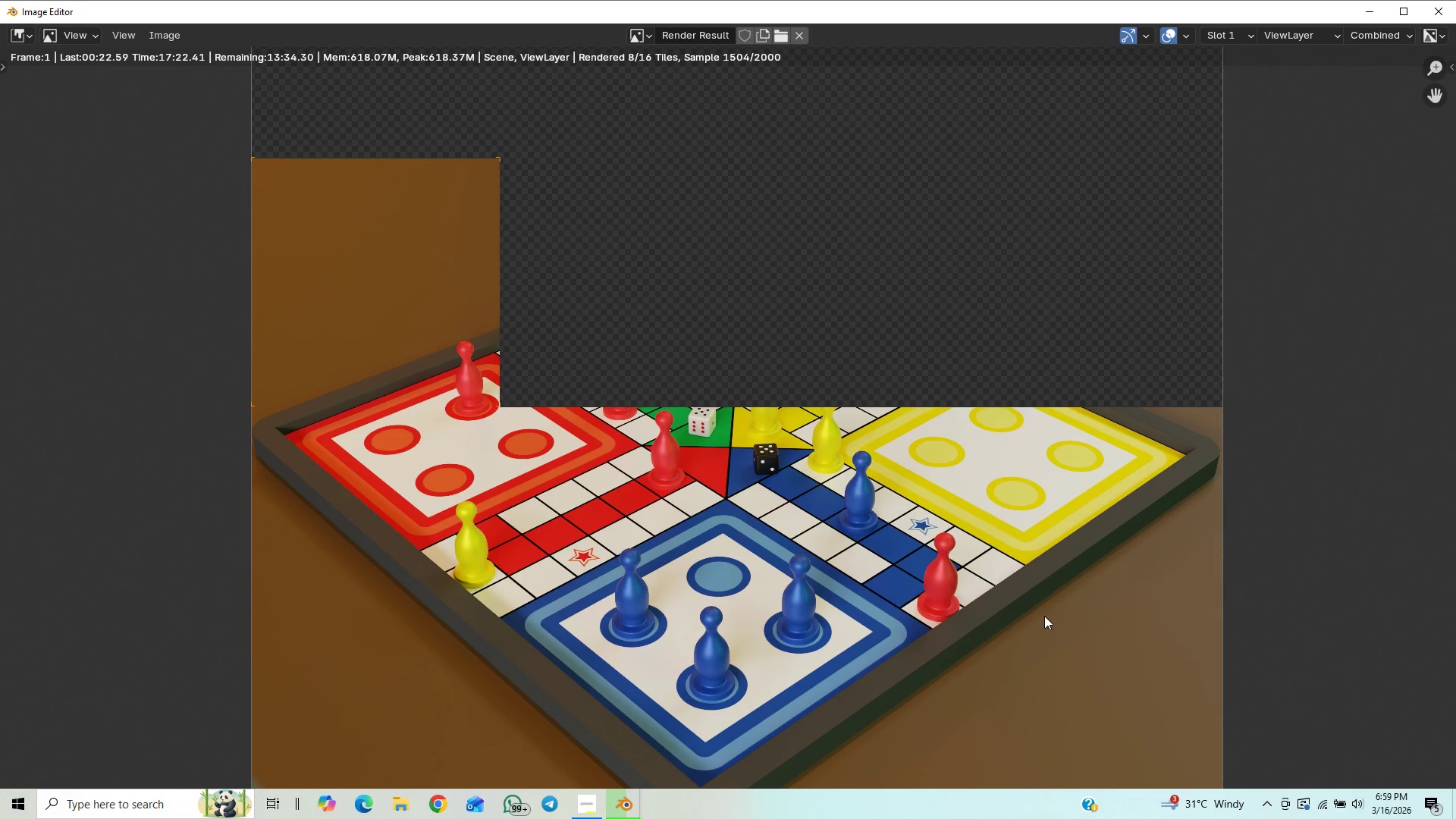 
scroll: coordinate [1038, 604], scroll_direction: down, amount: 2.0
 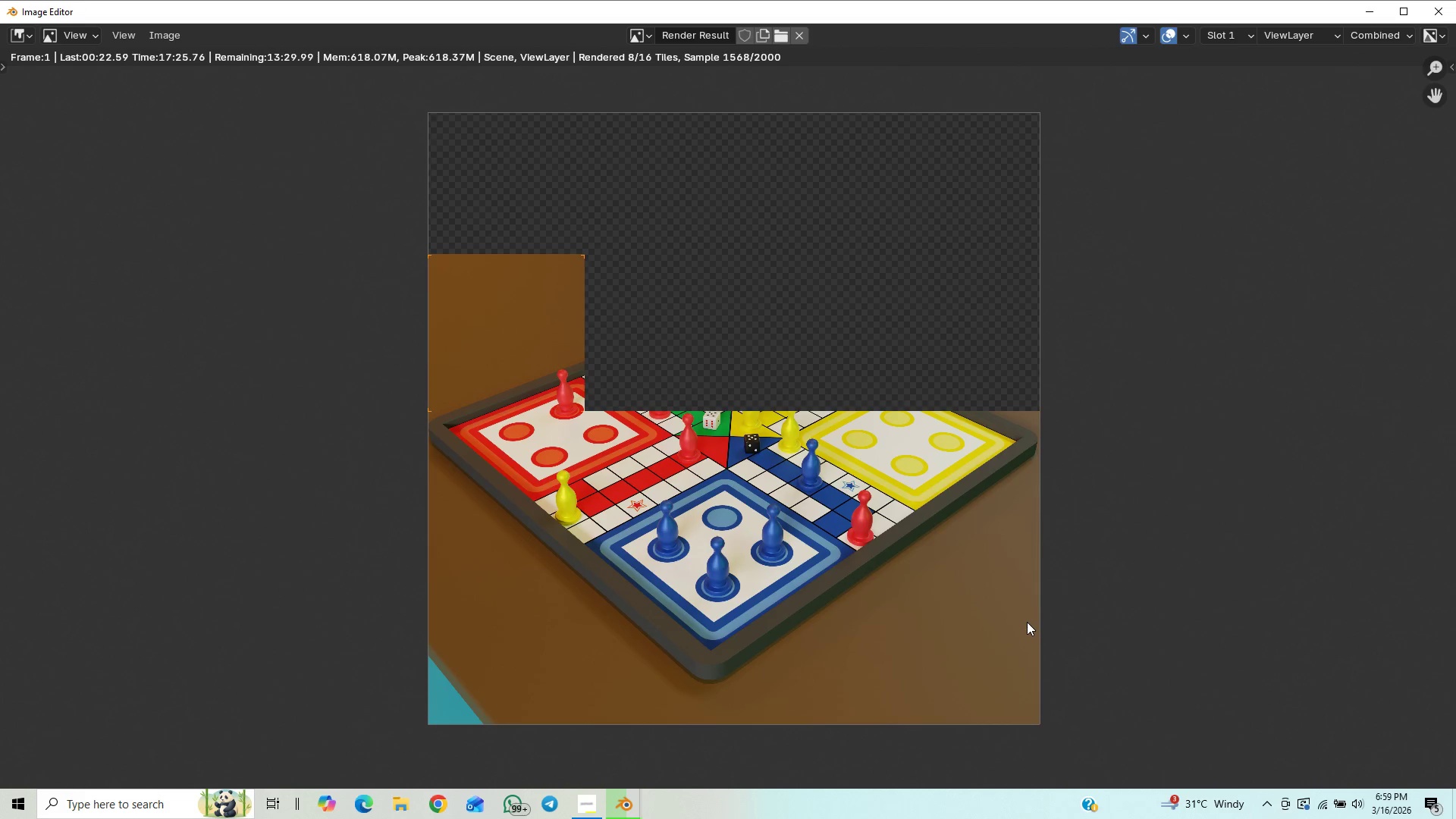 
scroll: coordinate [1027, 622], scroll_direction: up, amount: 1.0
 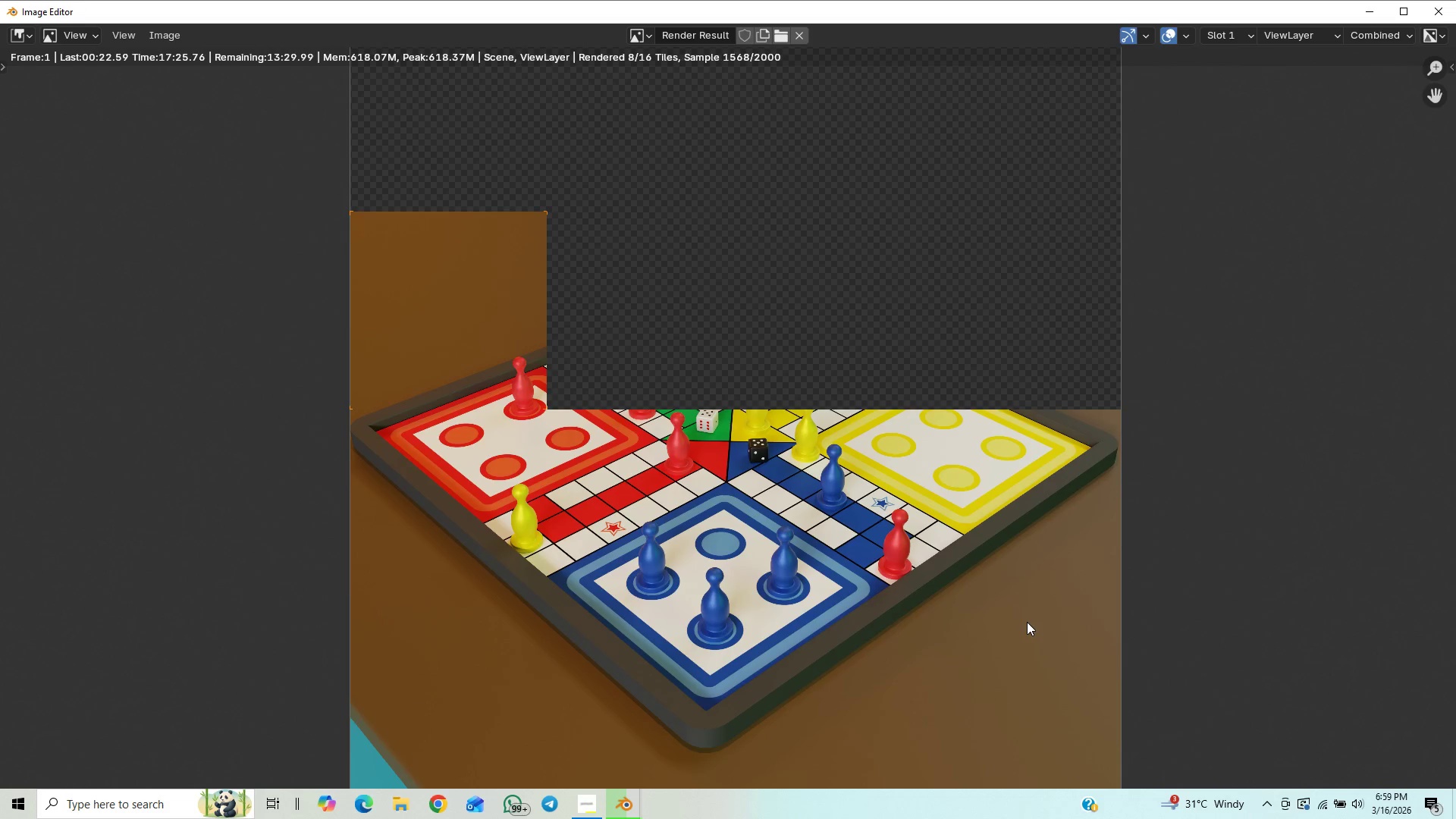 
scroll: coordinate [1027, 622], scroll_direction: down, amount: 5.0
 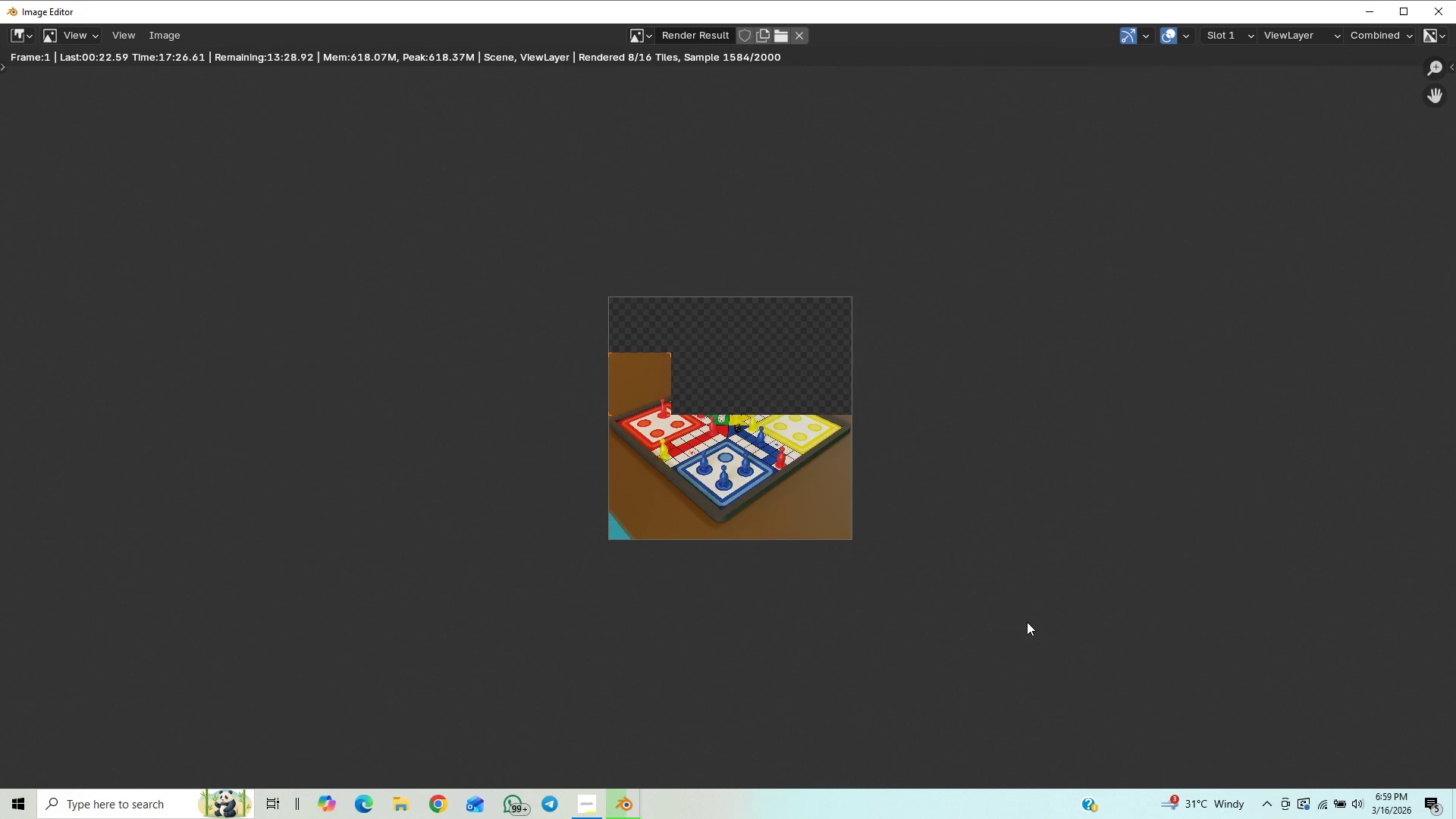 
scroll: coordinate [1027, 622], scroll_direction: up, amount: 3.0
 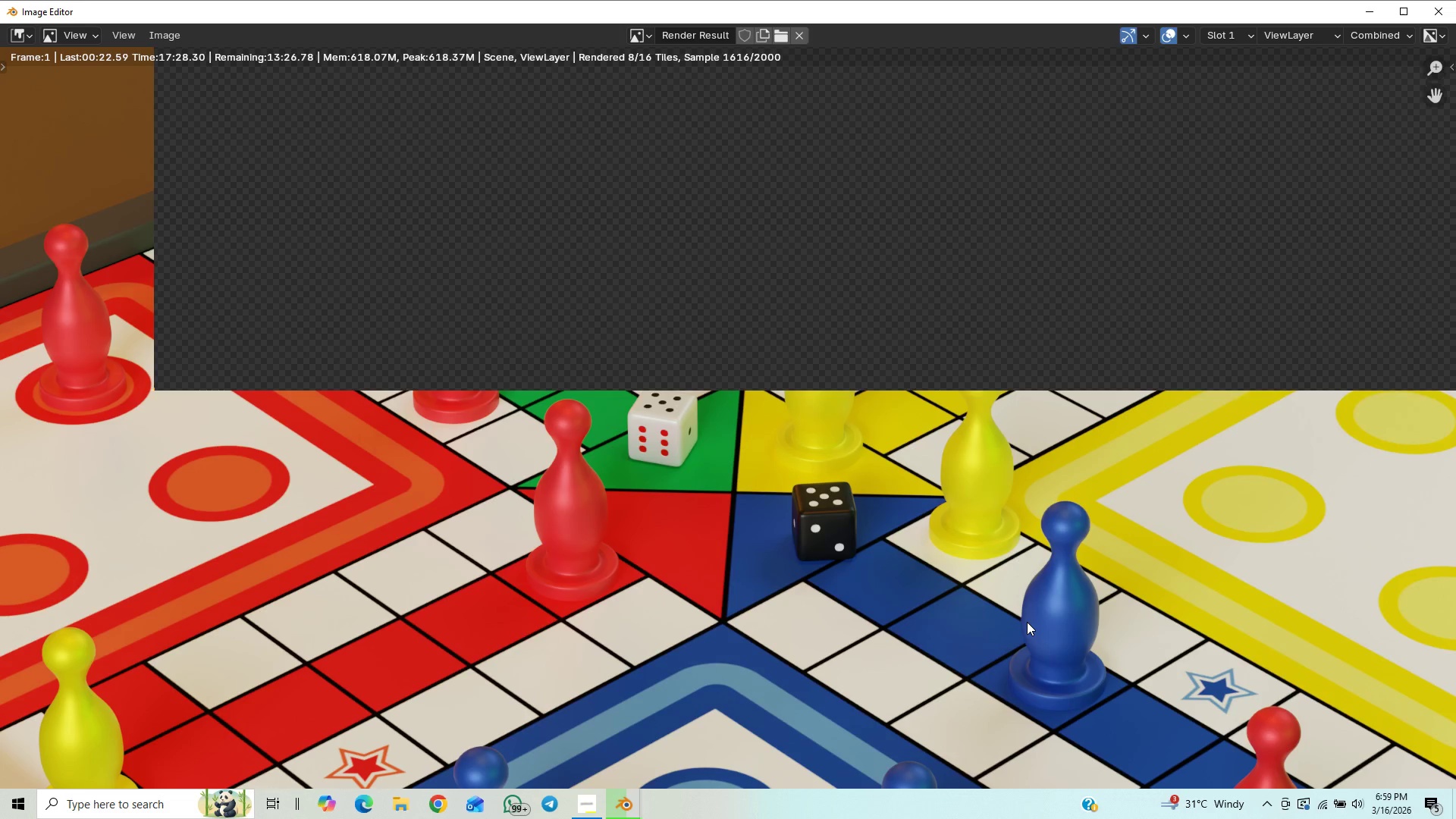 
scroll: coordinate [1018, 634], scroll_direction: down, amount: 3.0
 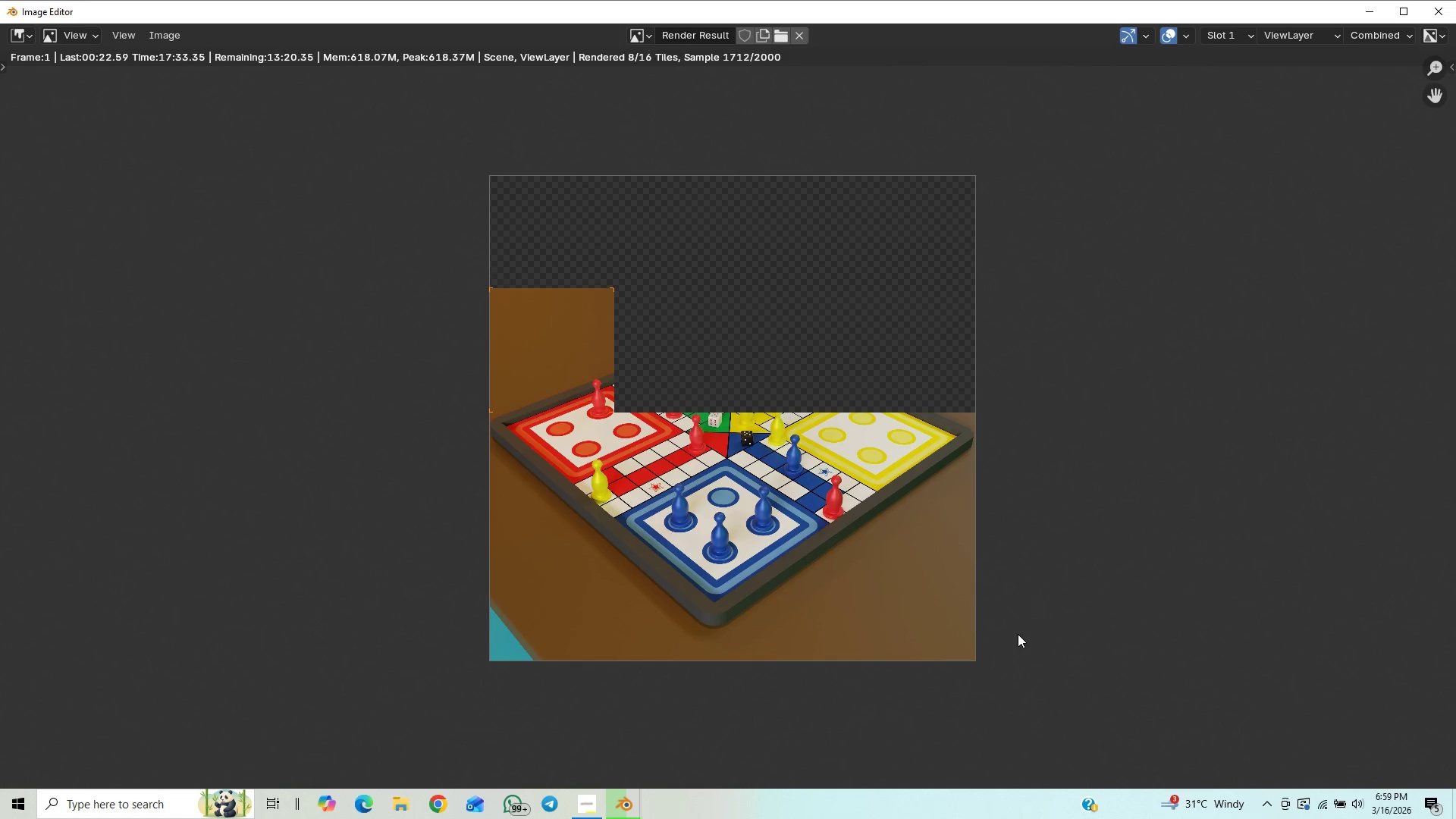 
scroll: coordinate [1018, 634], scroll_direction: up, amount: 1.0
 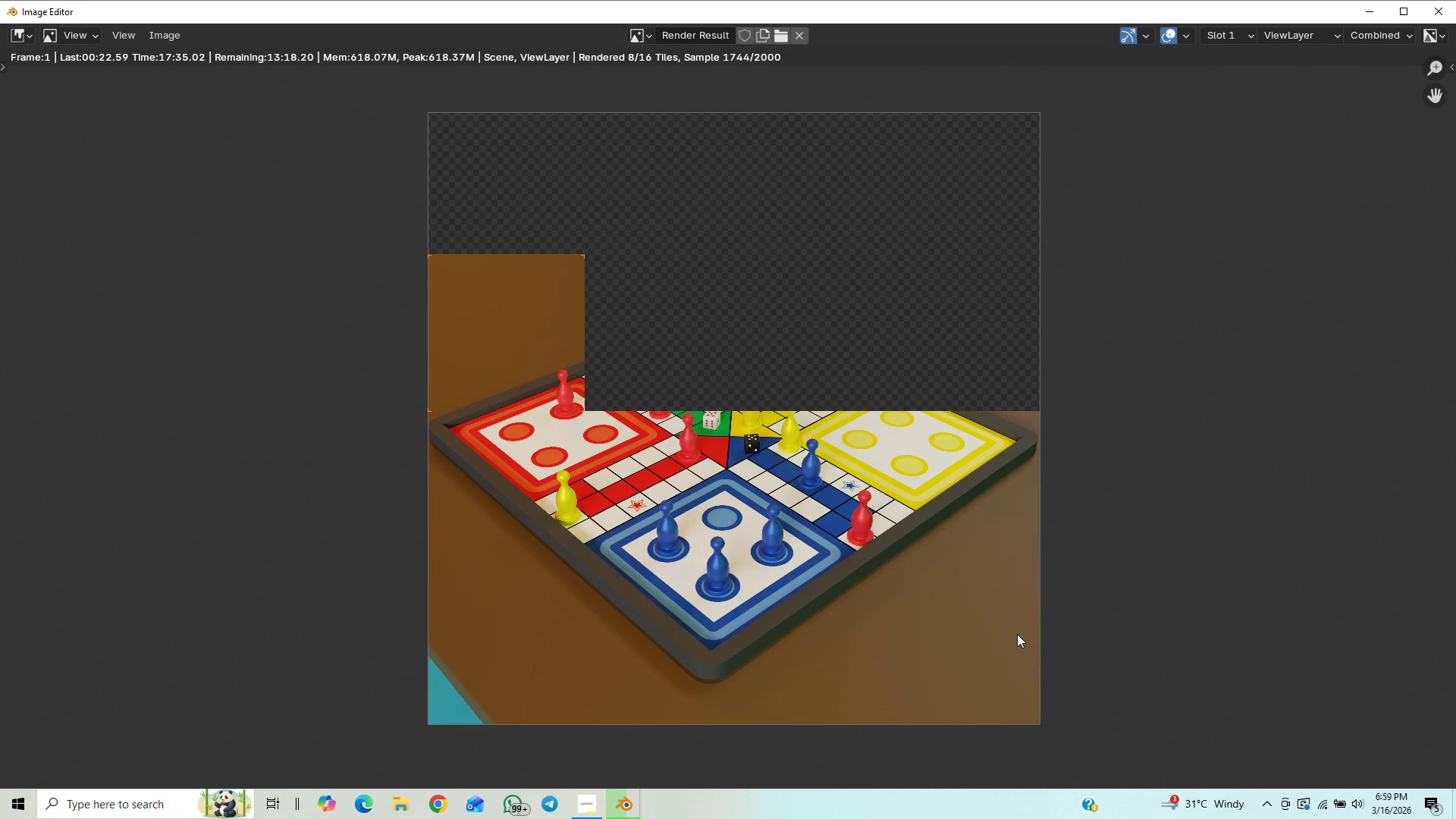 
scroll: coordinate [1017, 634], scroll_direction: down, amount: 1.0
 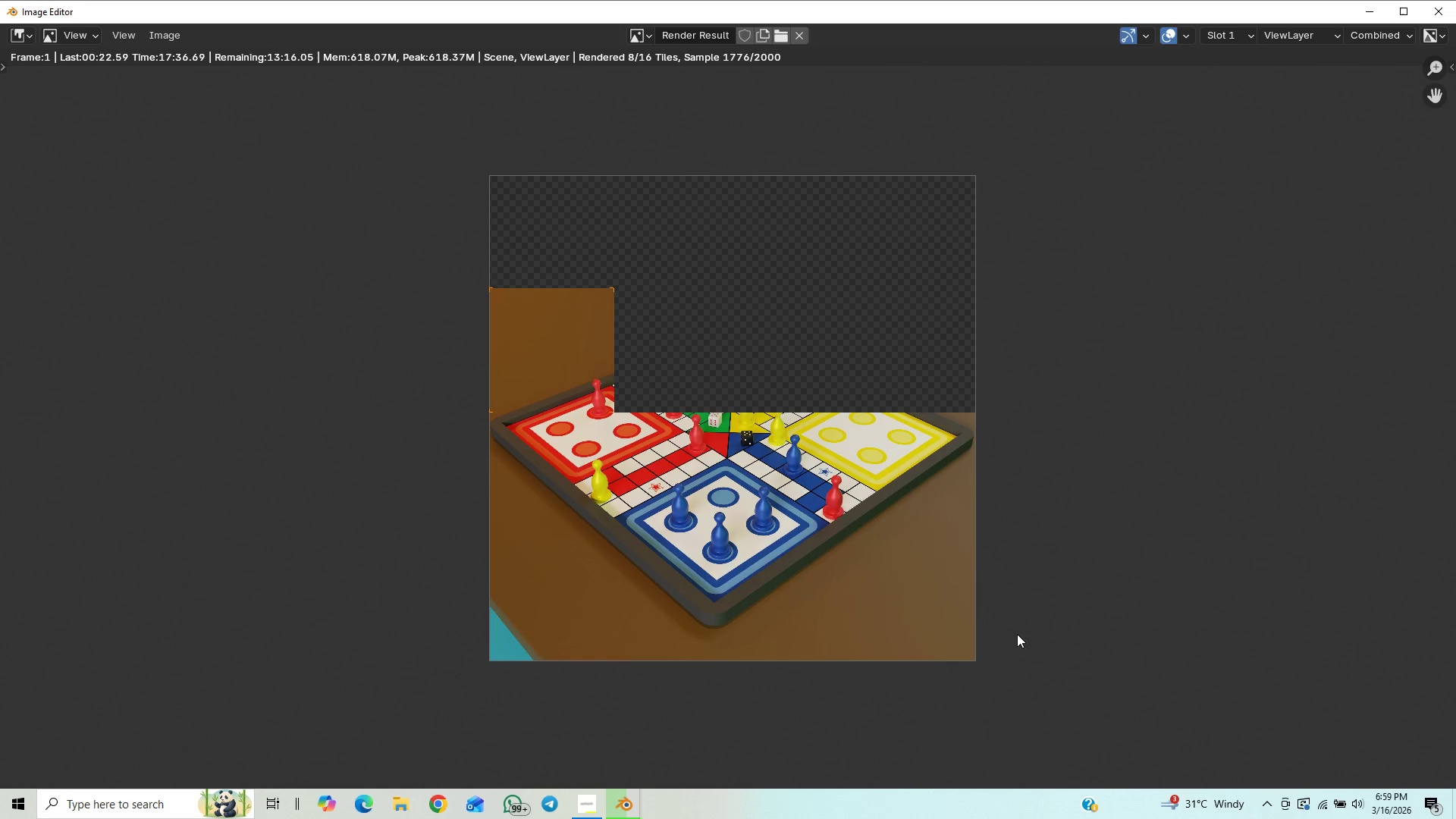 
scroll: coordinate [1021, 630], scroll_direction: up, amount: 7.0
 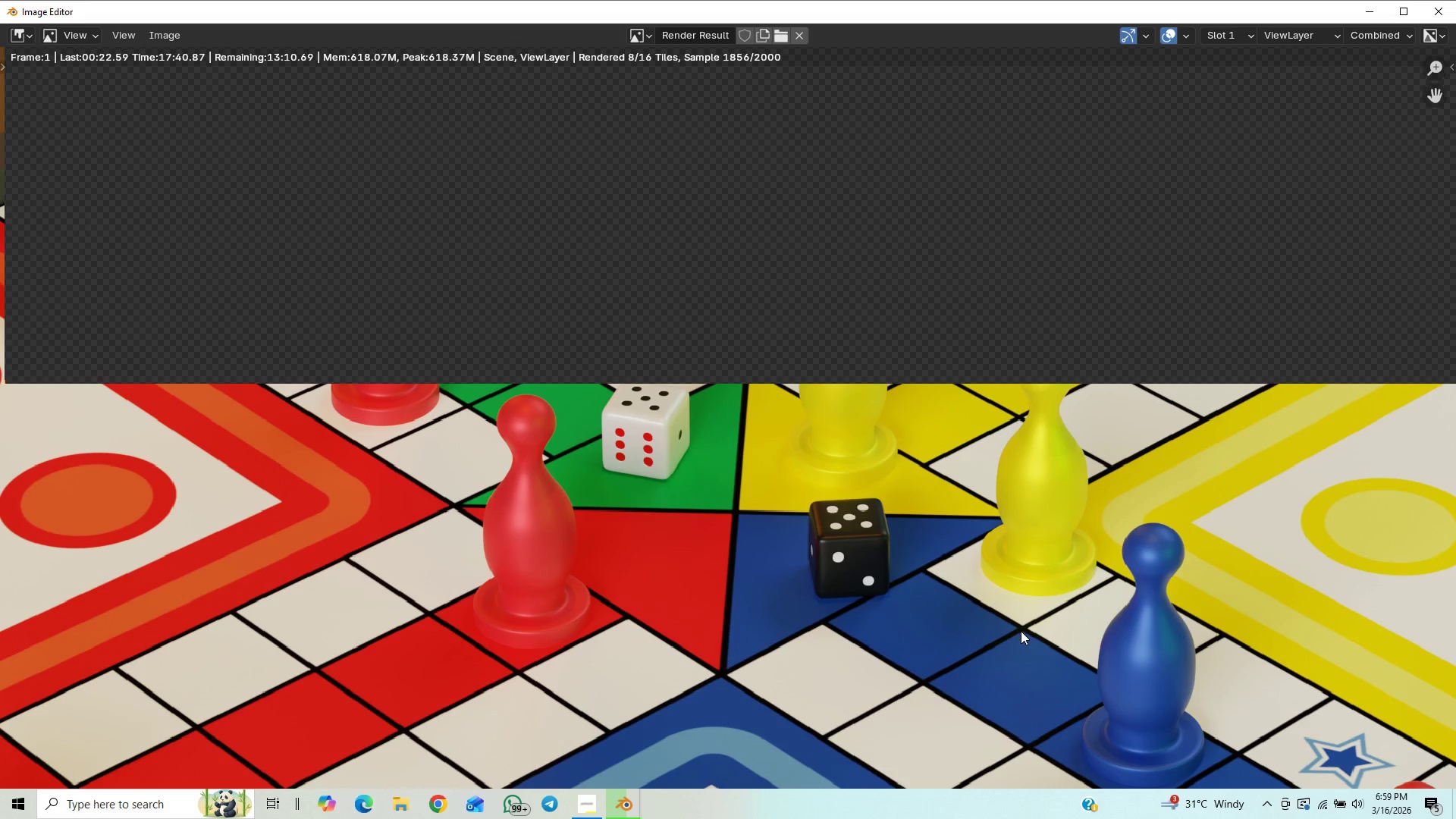 
scroll: coordinate [1015, 642], scroll_direction: down, amount: 4.0
 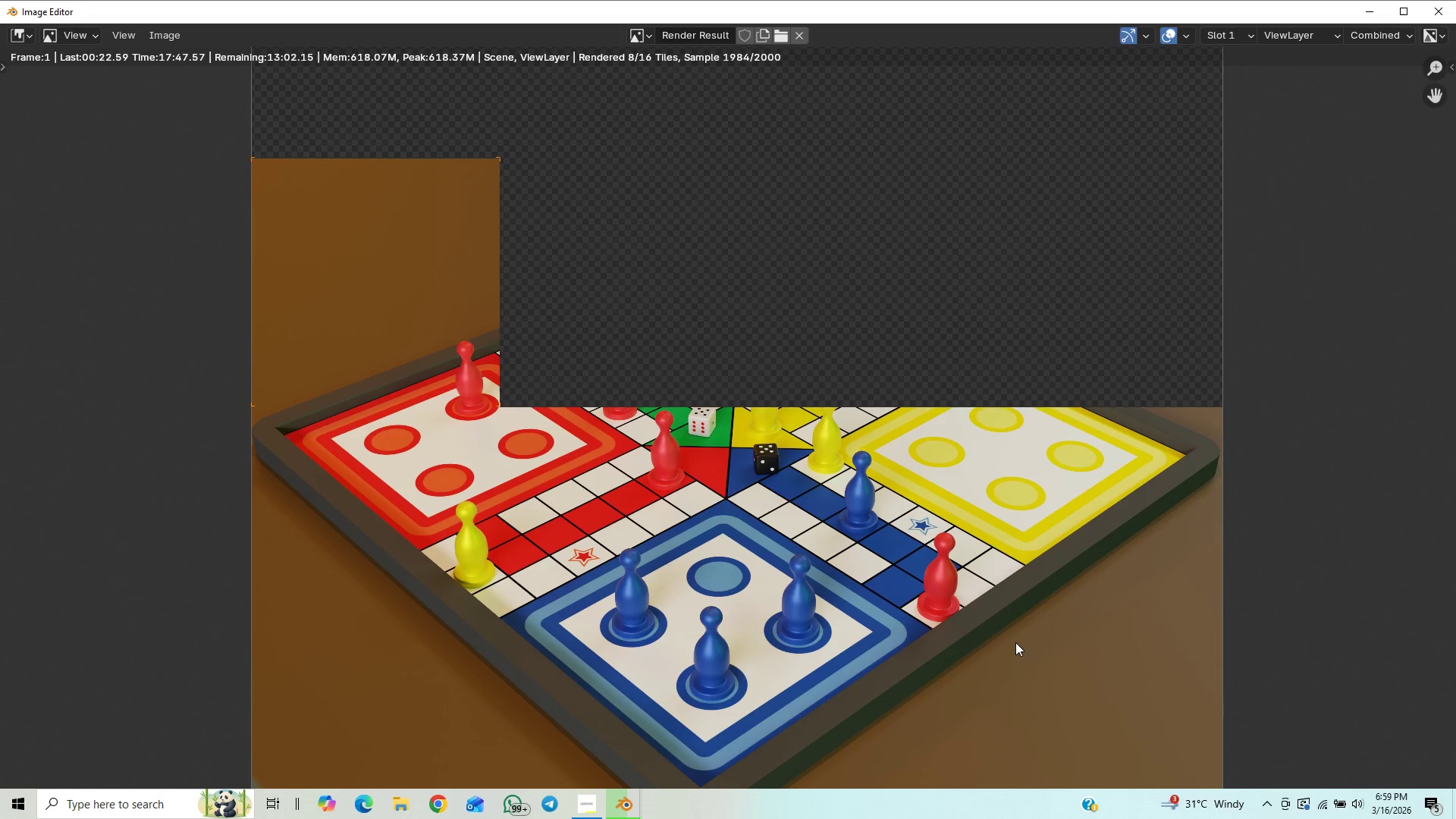 
scroll: coordinate [1015, 642], scroll_direction: up, amount: 1.0
 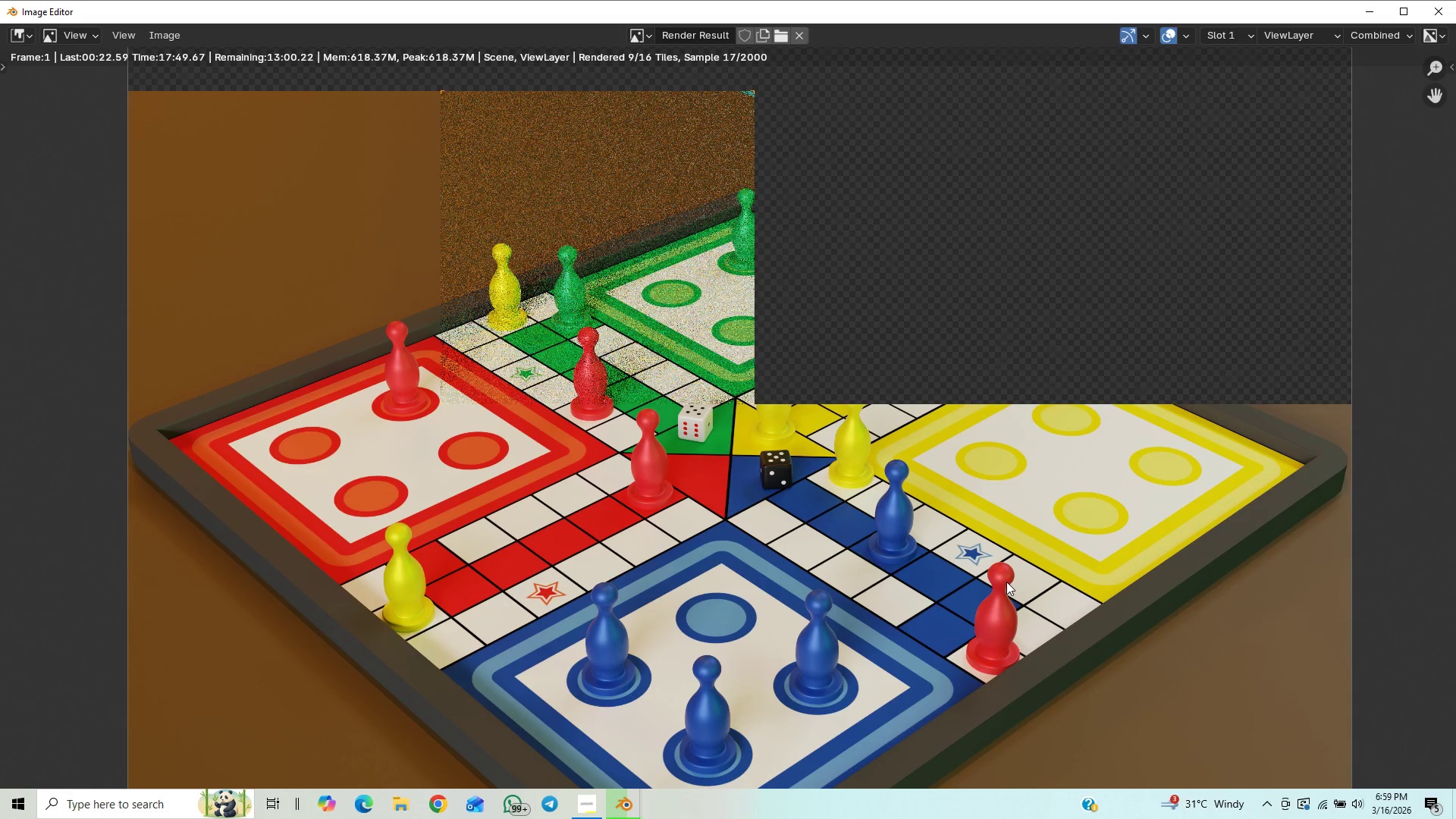 
scroll: coordinate [946, 584], scroll_direction: down, amount: 7.0
 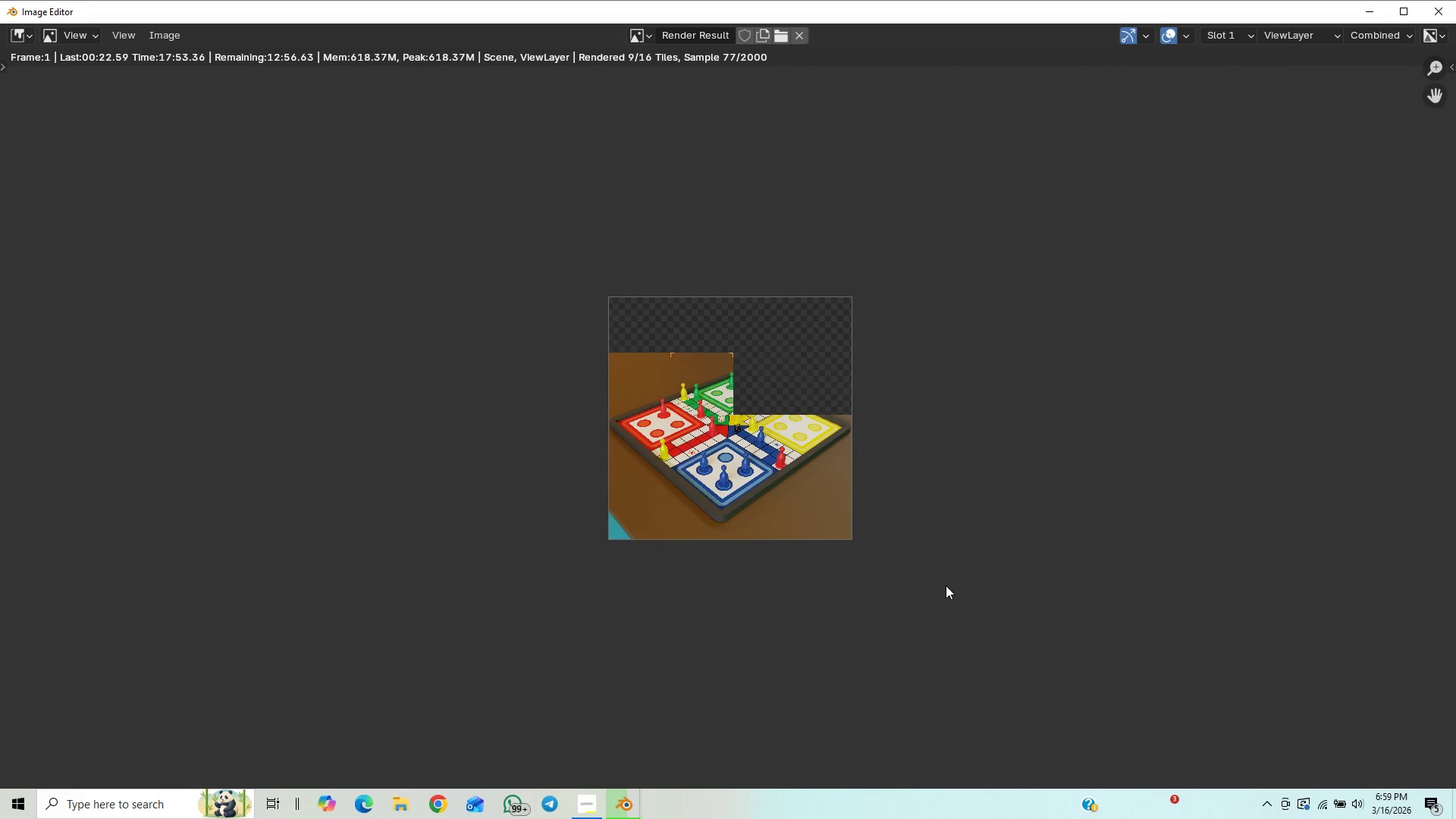 
scroll: coordinate [946, 585], scroll_direction: up, amount: 6.0
 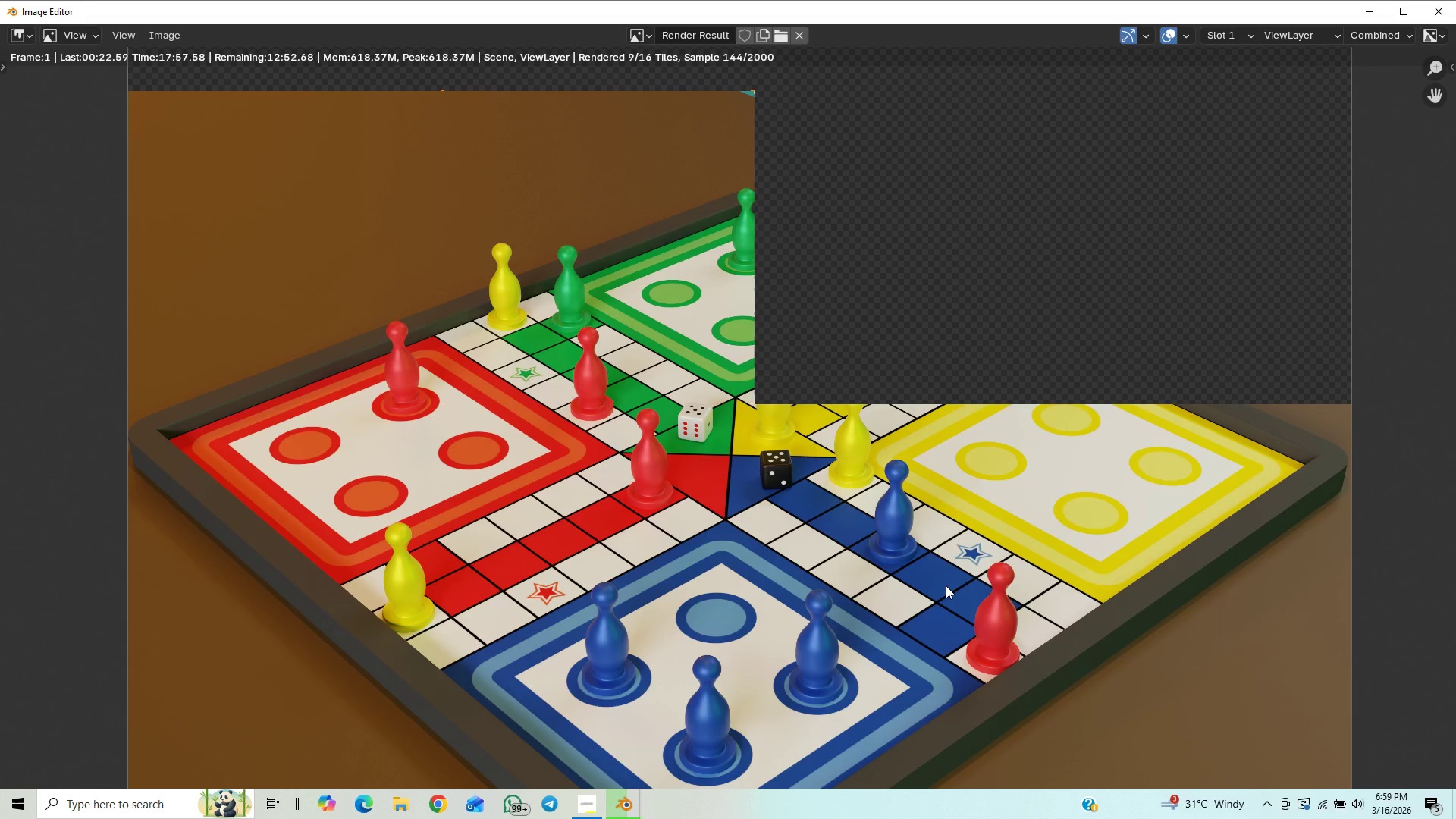 
scroll: coordinate [946, 585], scroll_direction: down, amount: 8.0
 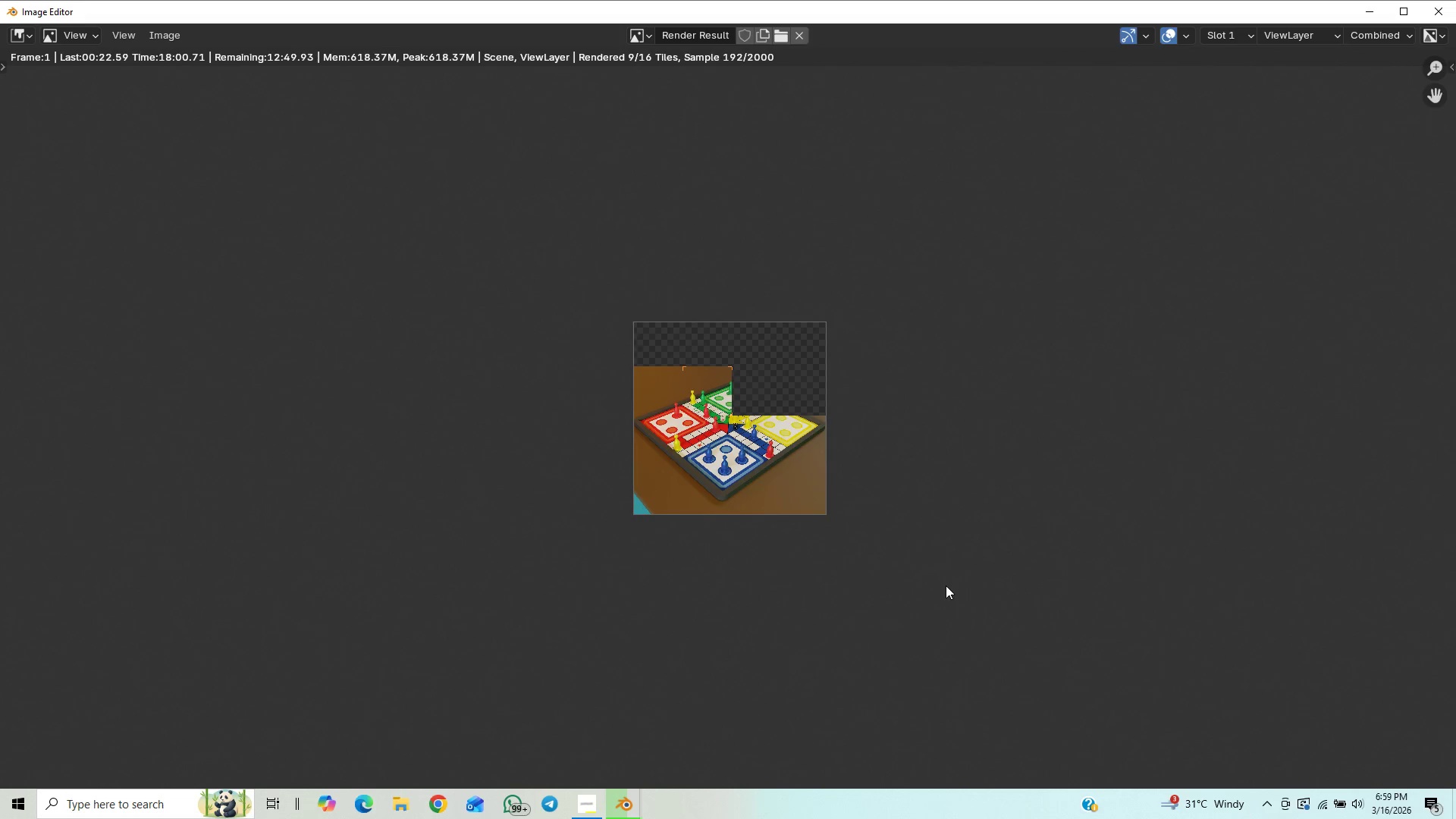 
scroll: coordinate [946, 585], scroll_direction: up, amount: 6.0
 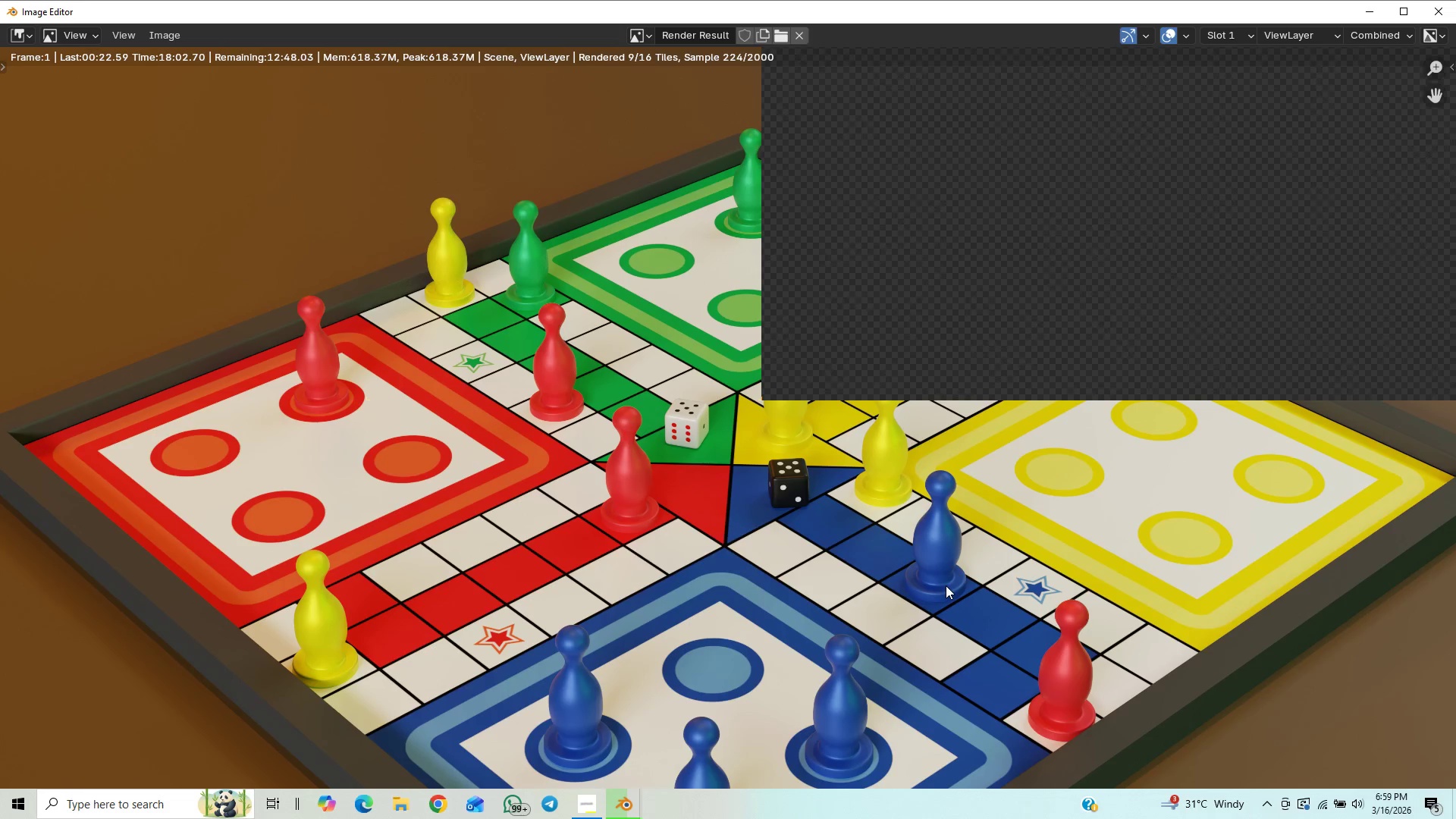 
scroll: coordinate [933, 595], scroll_direction: down, amount: 3.0
 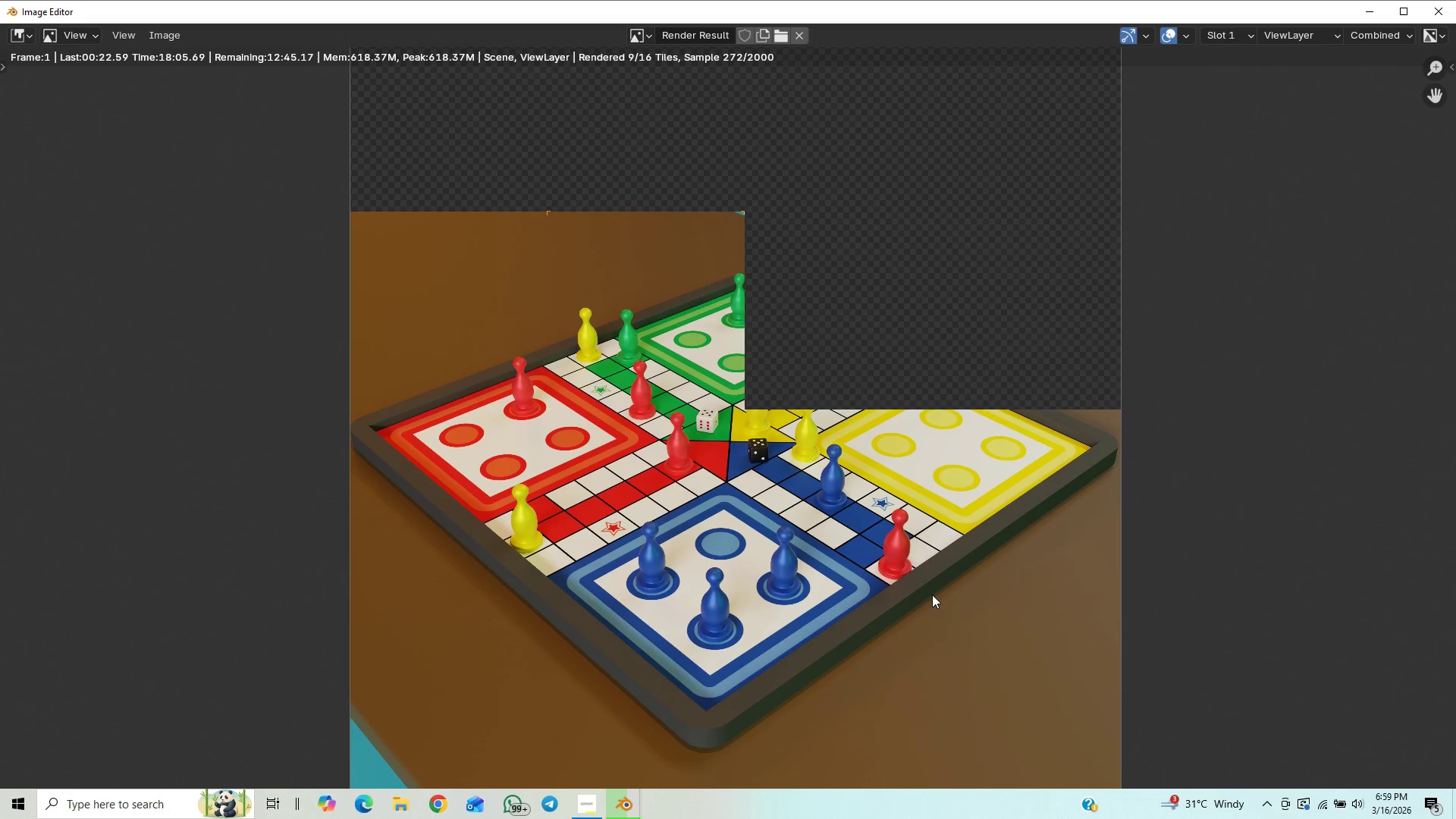 
scroll: coordinate [932, 595], scroll_direction: up, amount: 1.0
 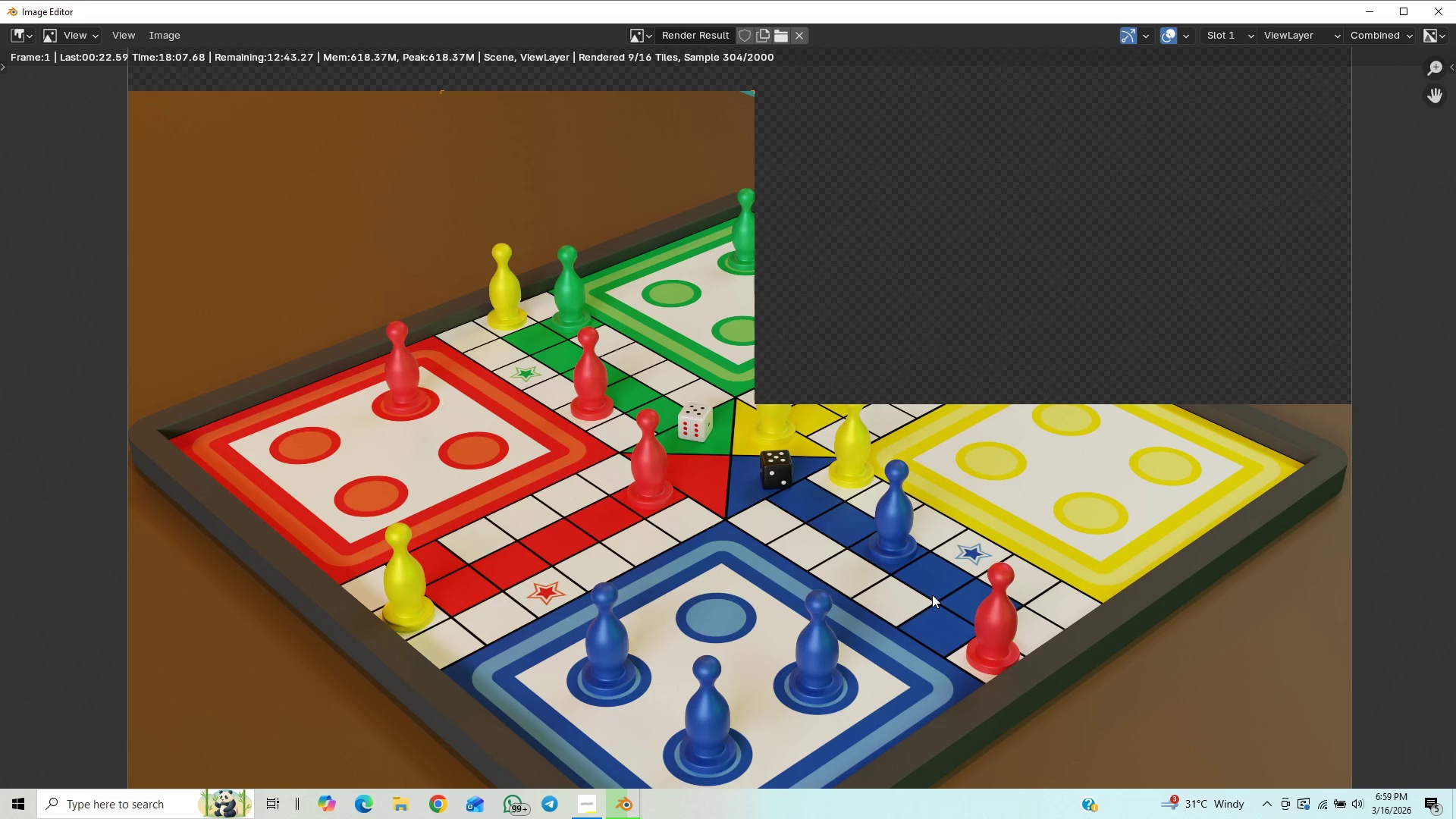 
scroll: coordinate [932, 595], scroll_direction: down, amount: 1.0
 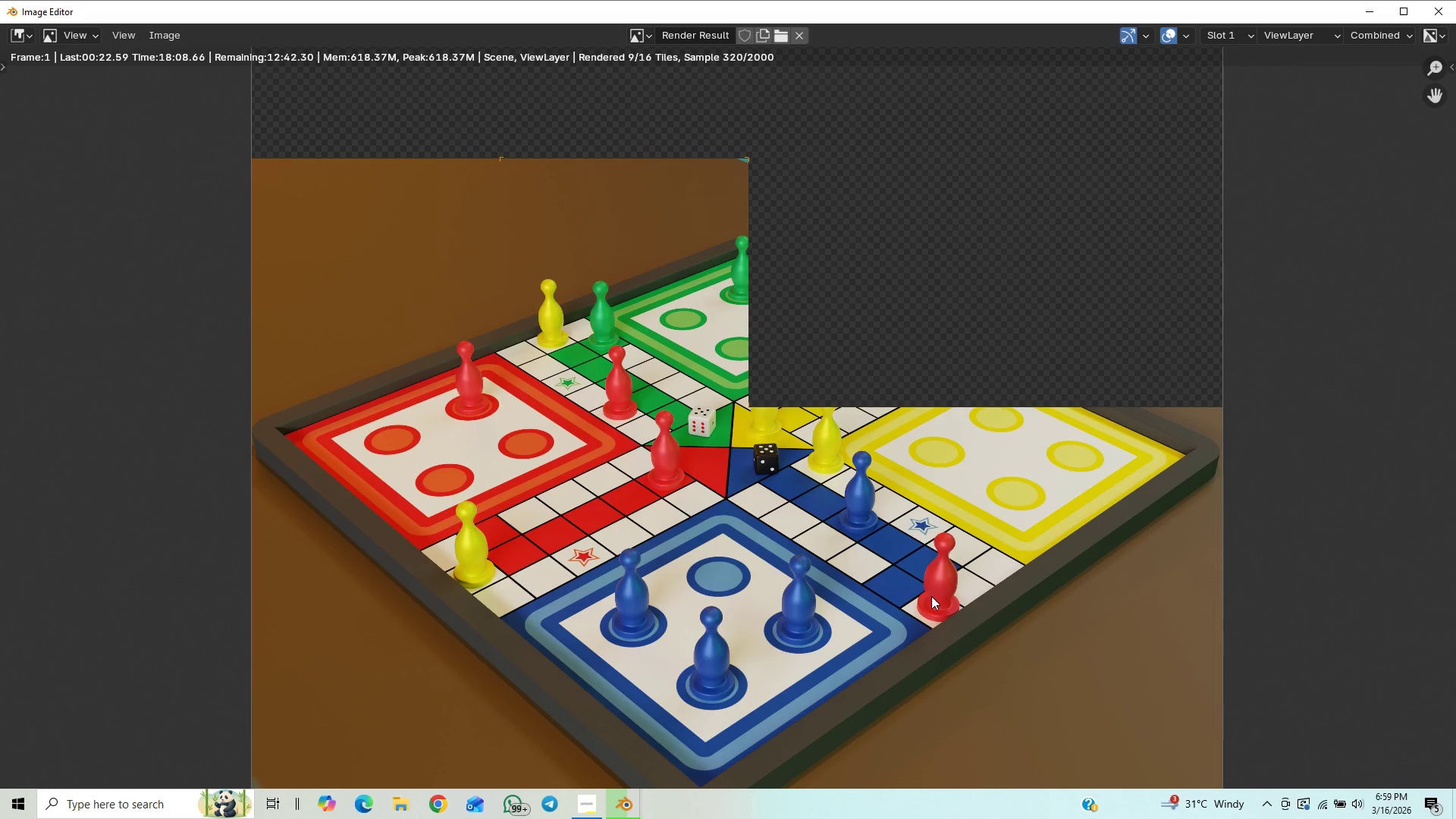 
scroll: coordinate [931, 596], scroll_direction: up, amount: 1.0
 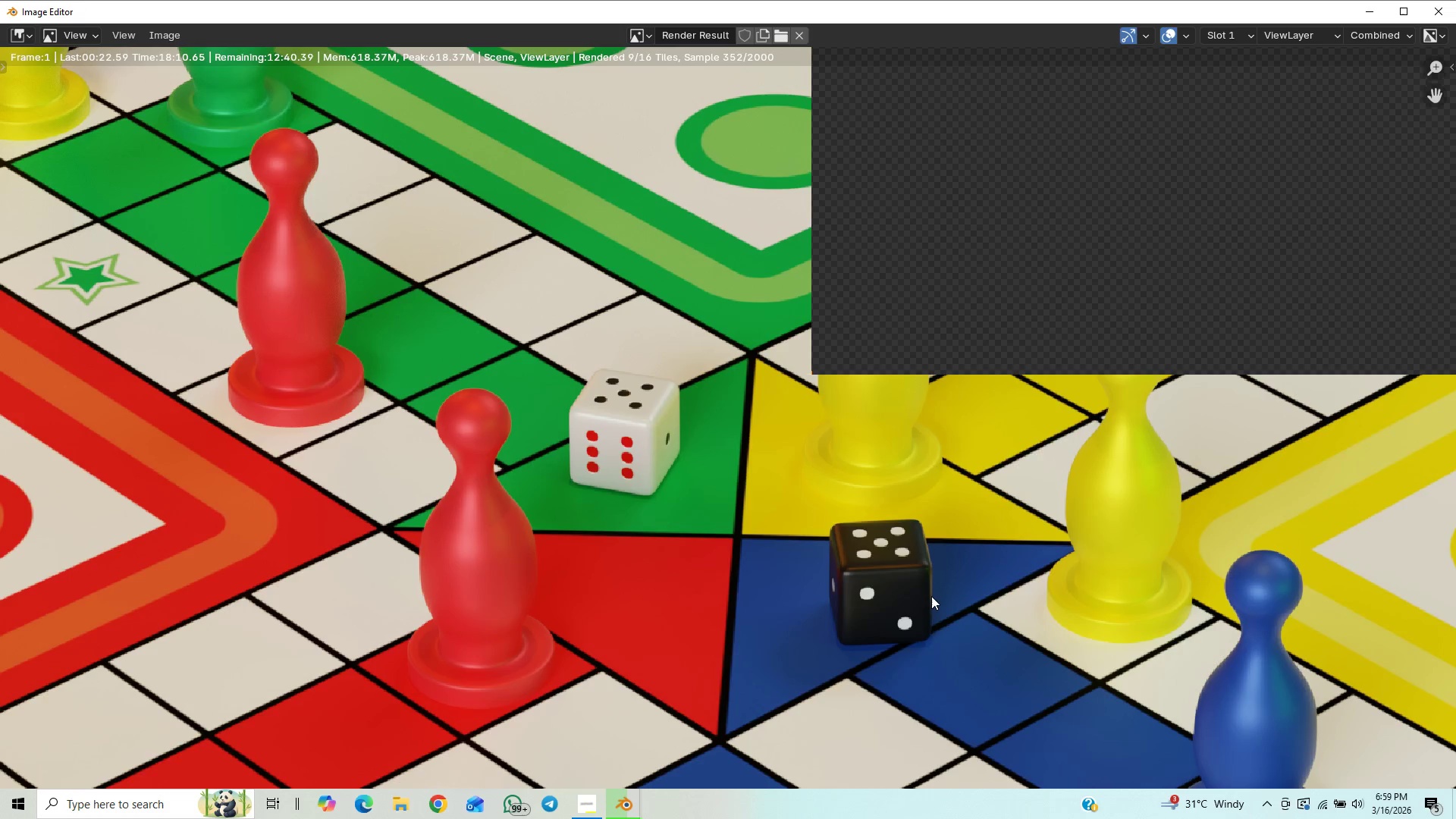 
scroll: coordinate [928, 598], scroll_direction: down, amount: 5.0
 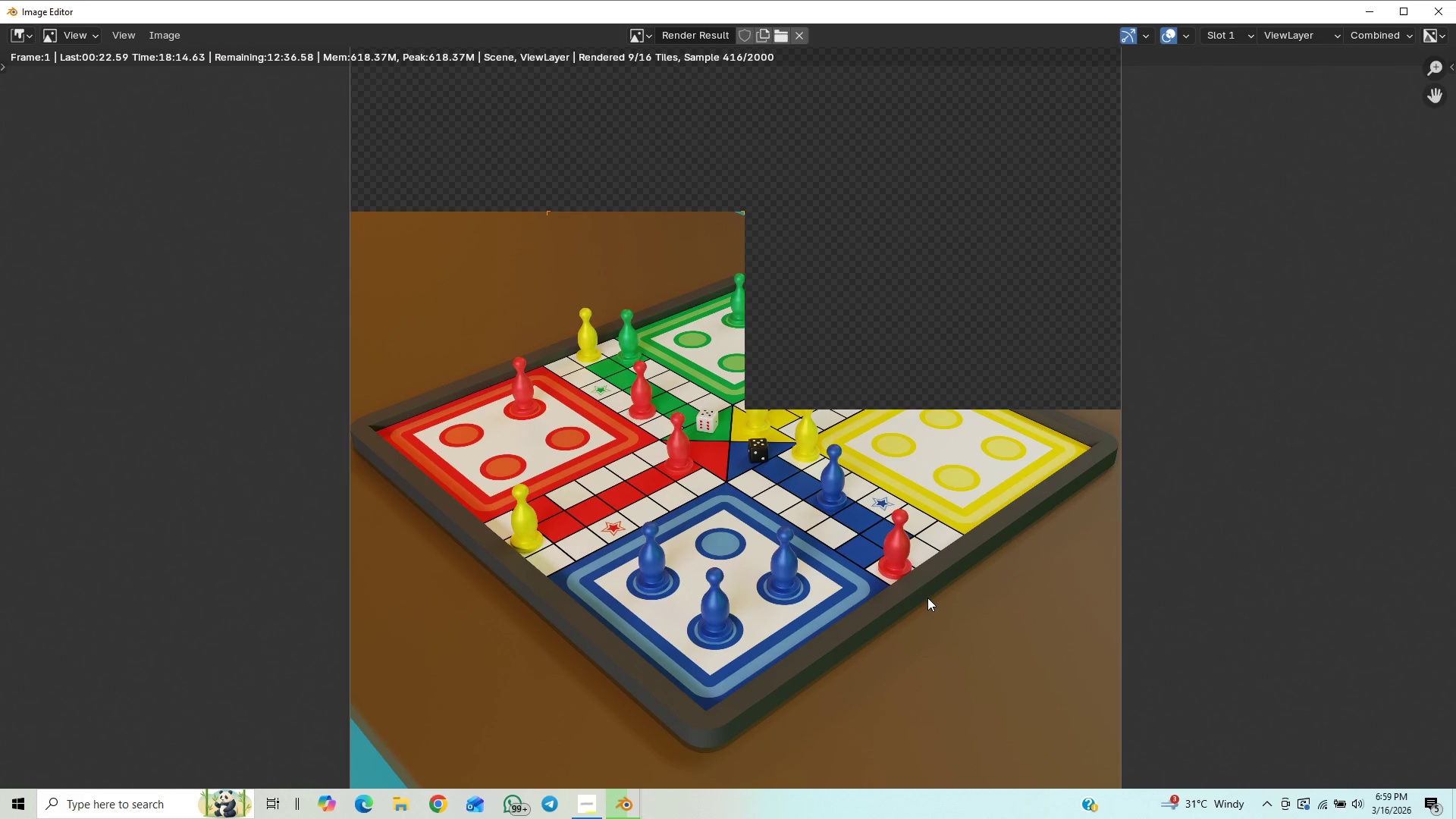 
scroll: coordinate [926, 601], scroll_direction: up, amount: 2.0
 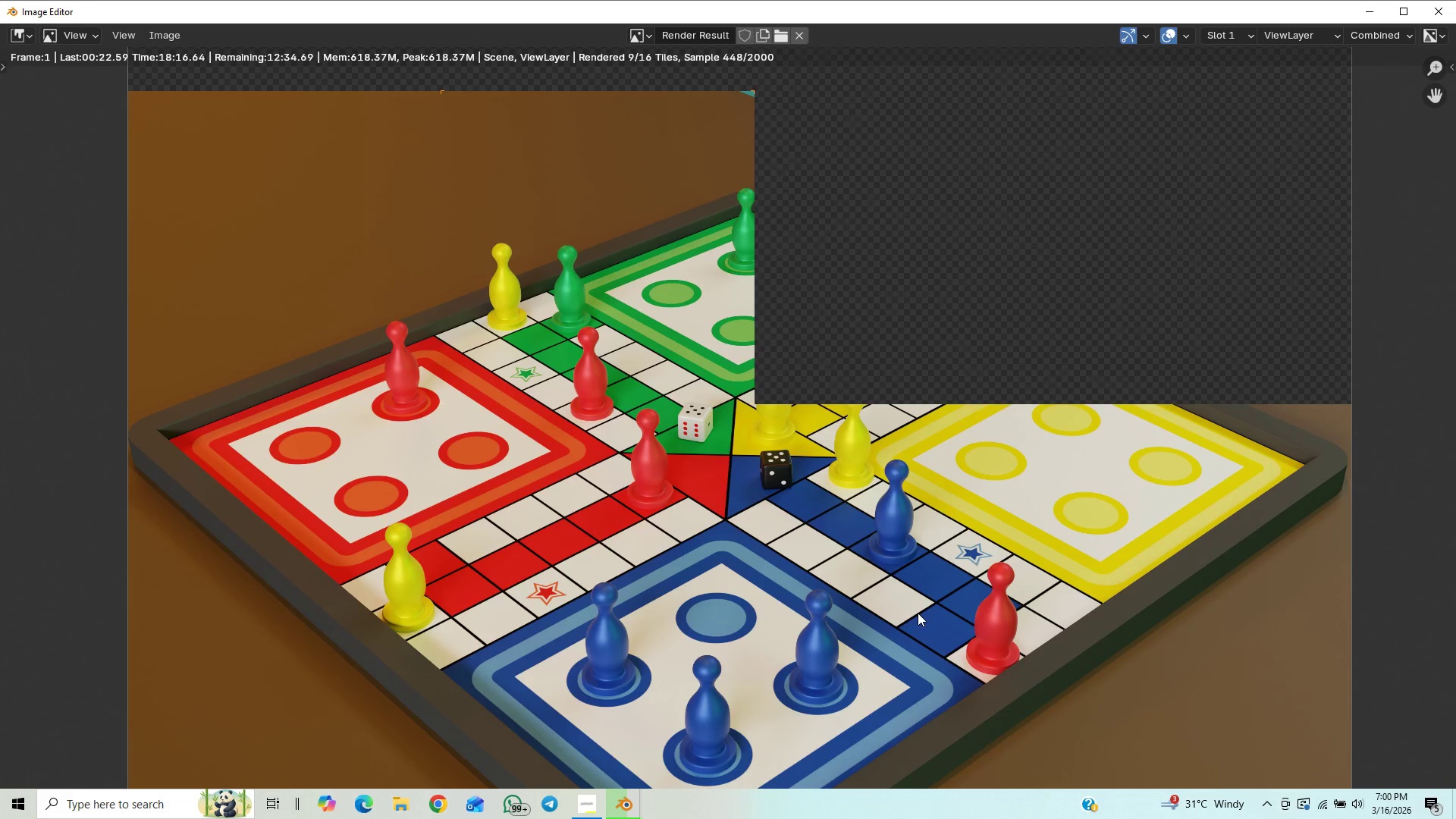 
scroll: coordinate [914, 617], scroll_direction: down, amount: 2.0
 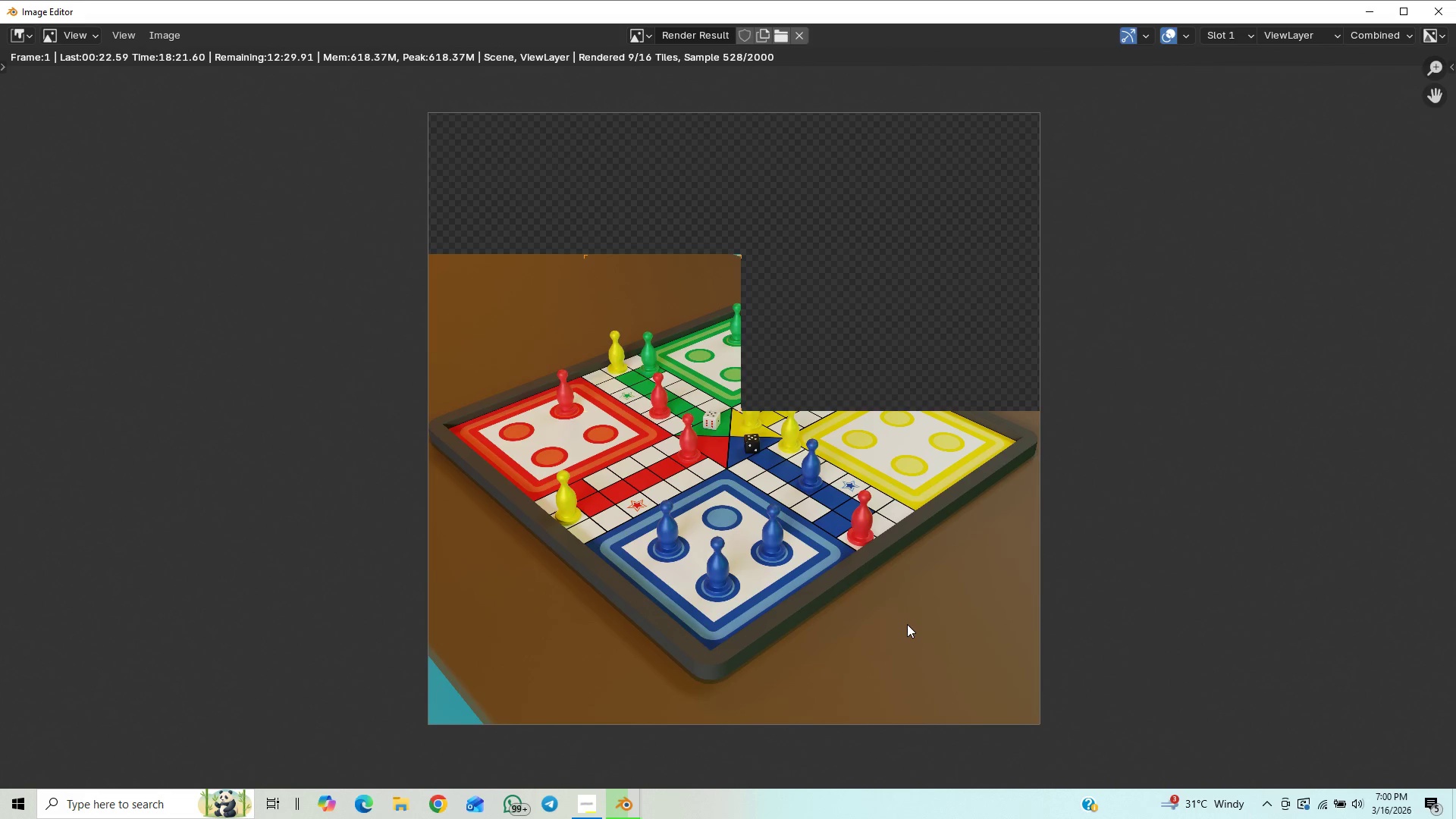 
scroll: coordinate [907, 624], scroll_direction: up, amount: 1.0
 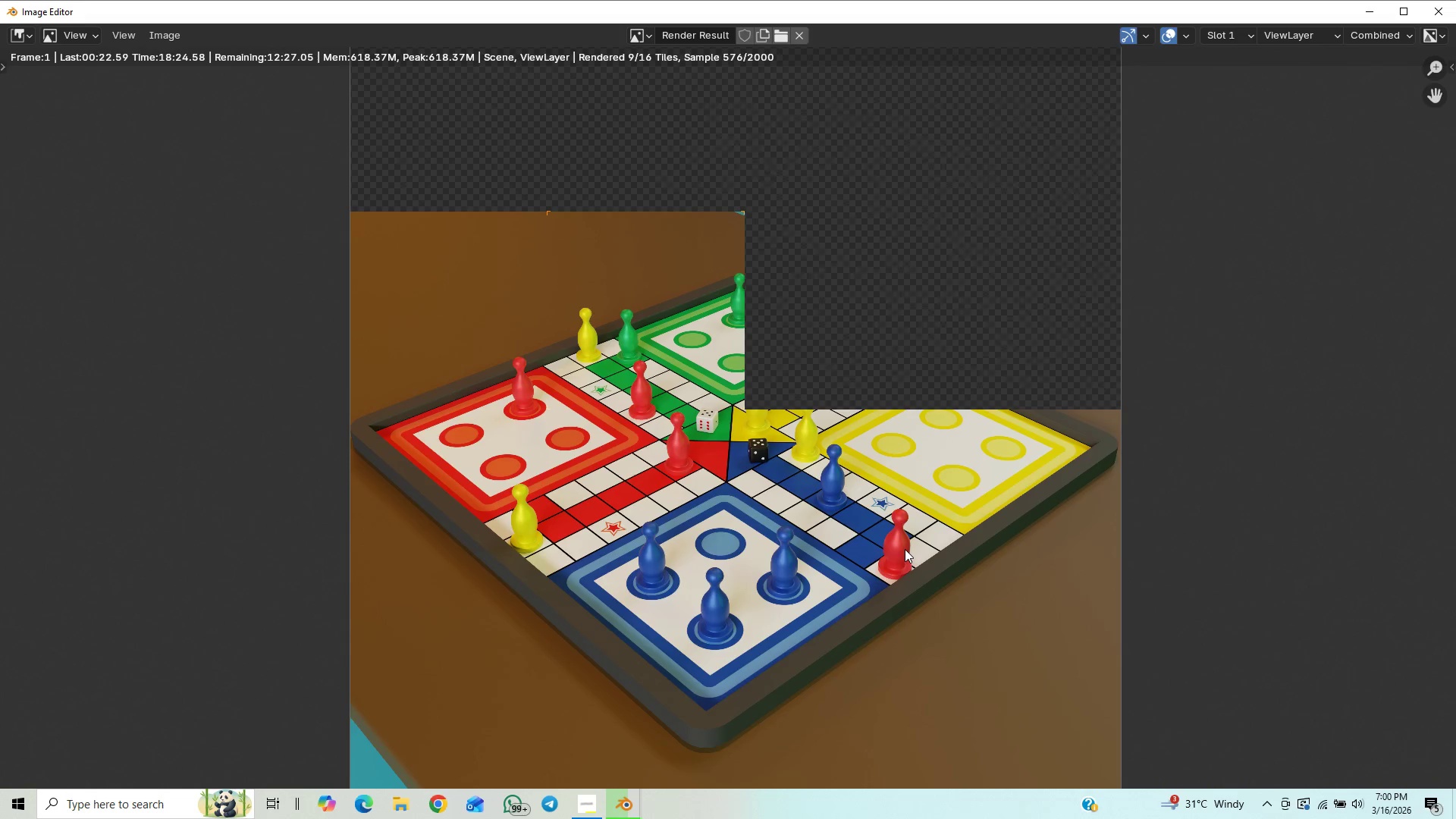 
scroll: coordinate [905, 549], scroll_direction: down, amount: 1.0
 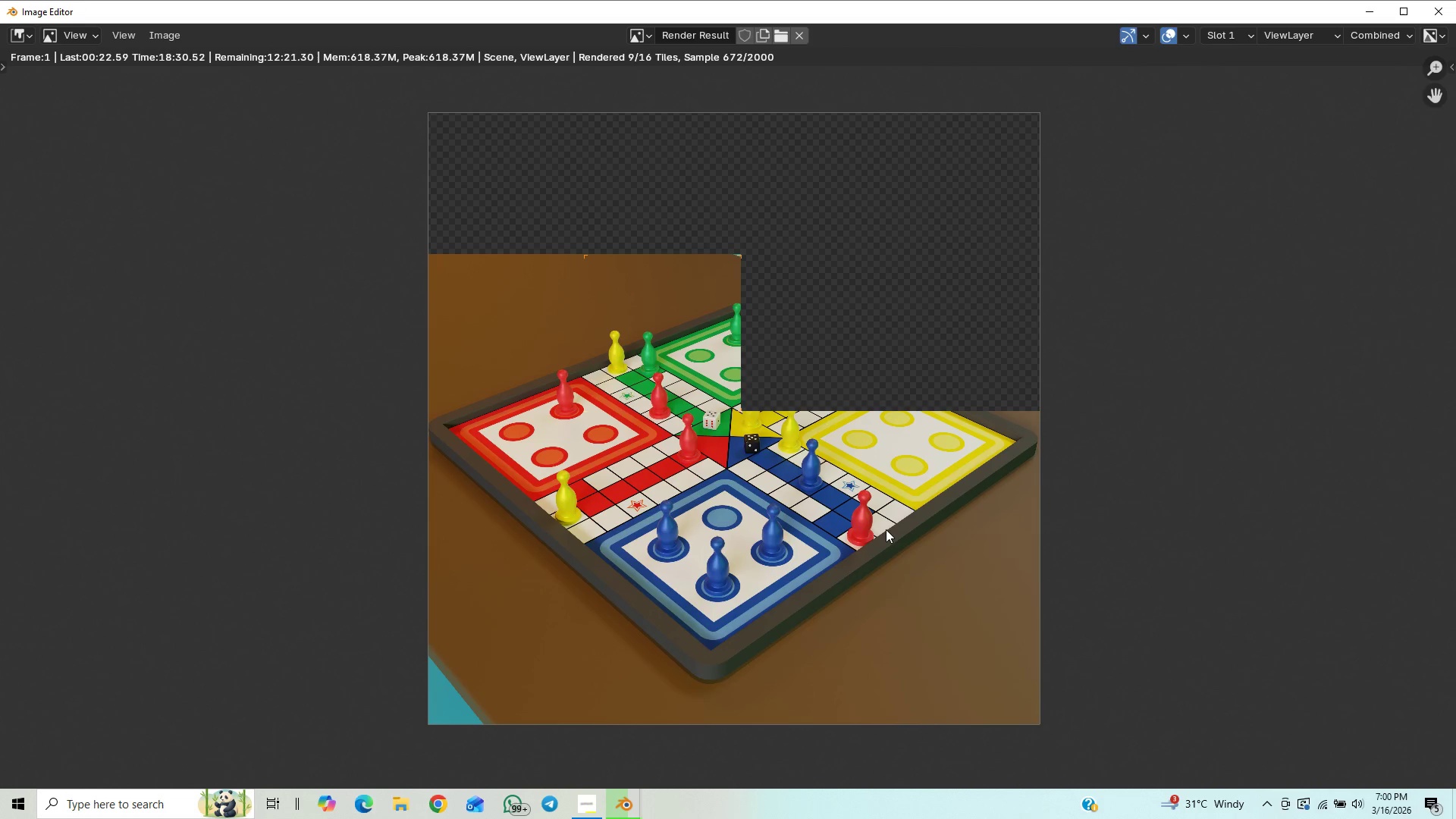 
wait(7.39)
 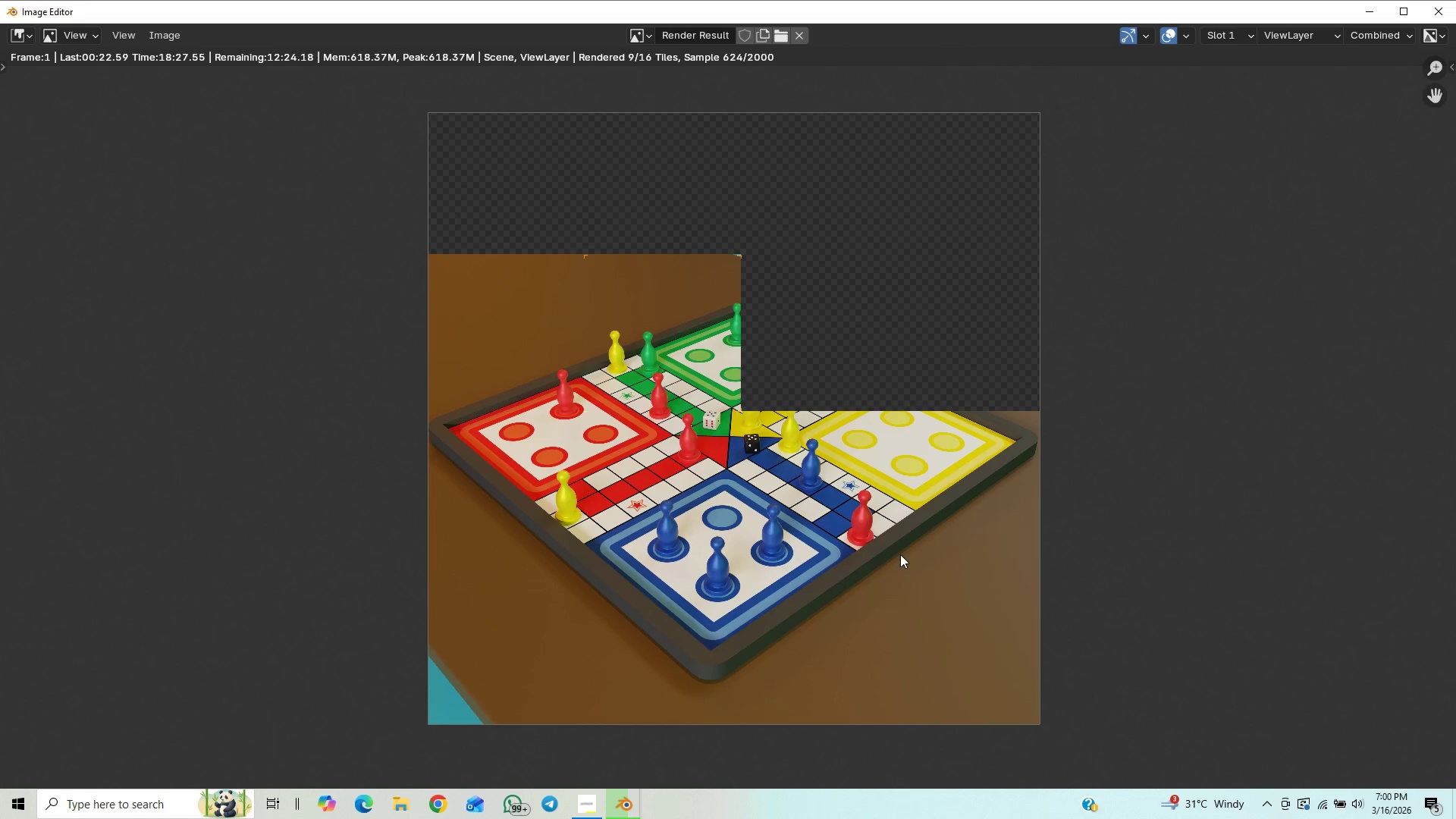 
scroll: coordinate [883, 532], scroll_direction: down, amount: 3.0
 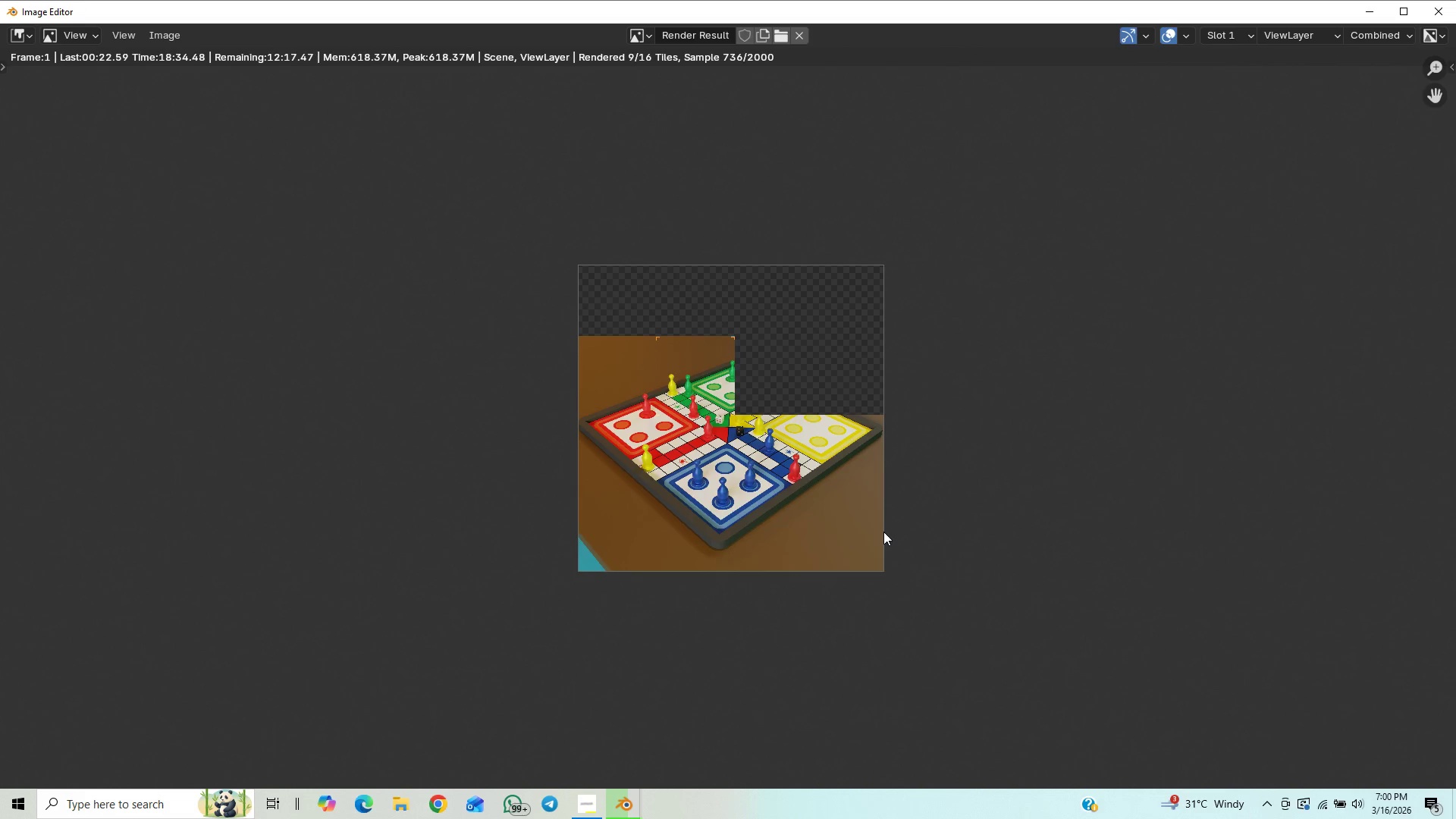 
scroll: coordinate [883, 532], scroll_direction: up, amount: 3.0
 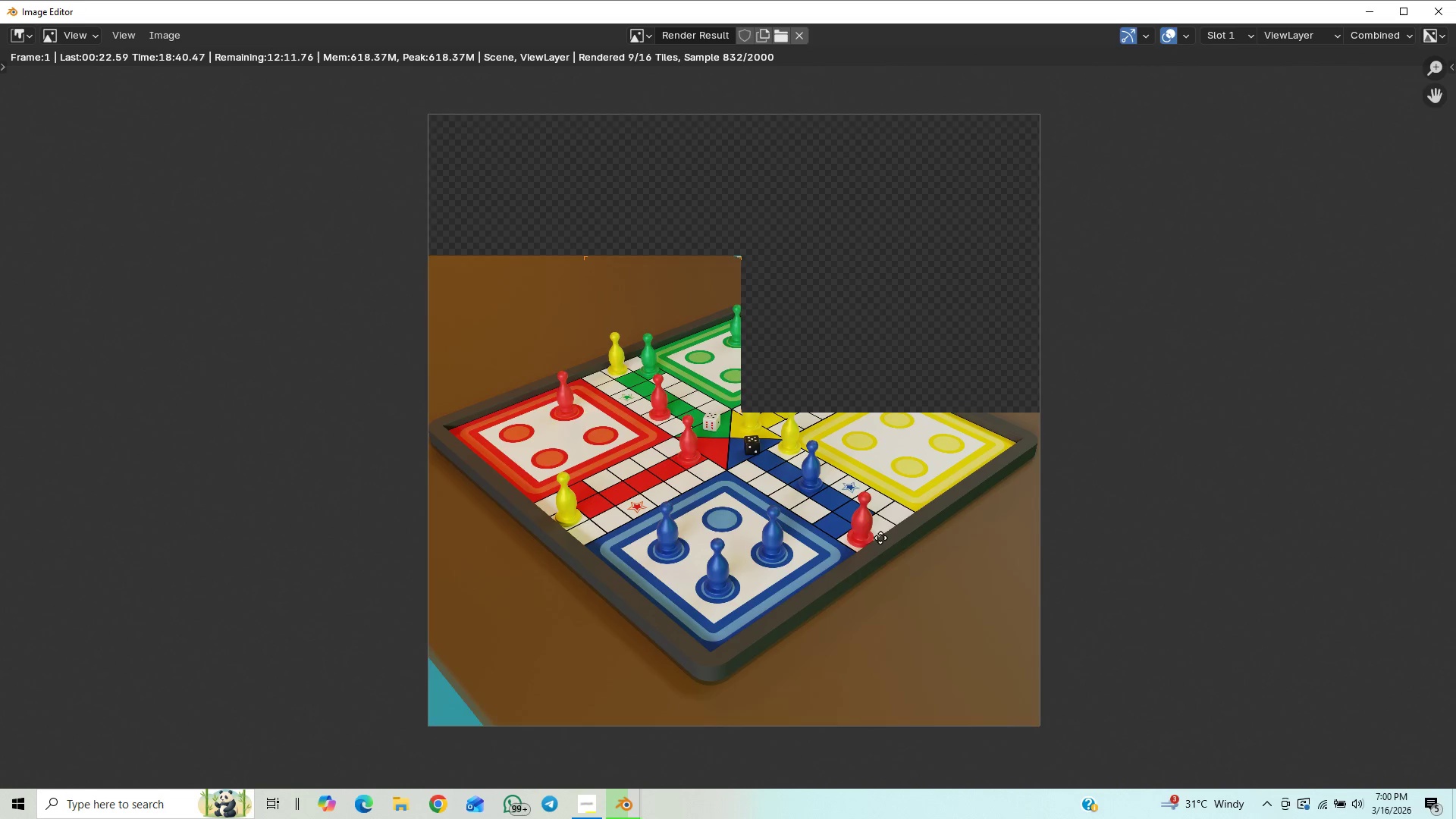 
middle_click([872, 574])
 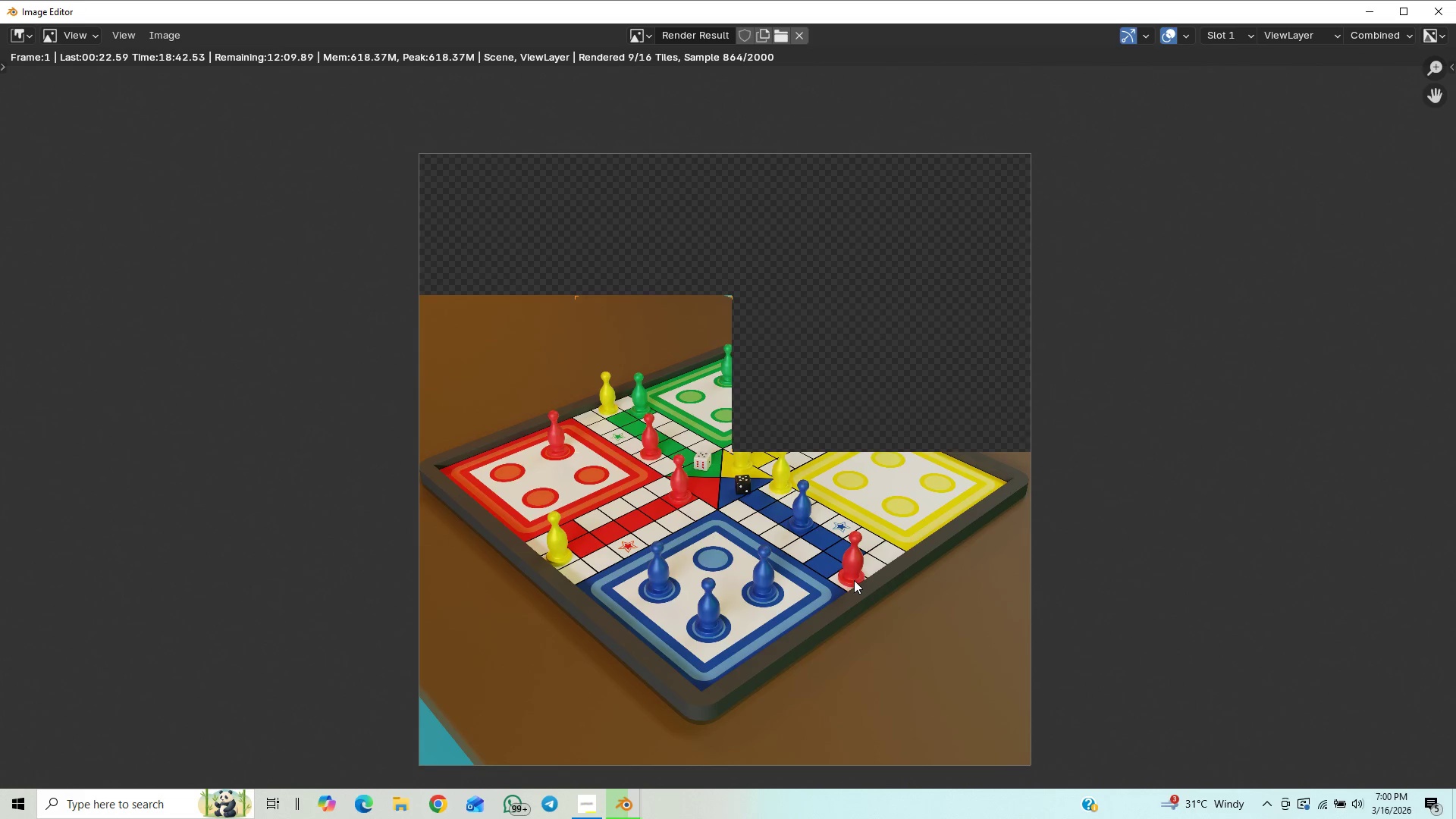 
scroll: coordinate [855, 575], scroll_direction: up, amount: 10.0
 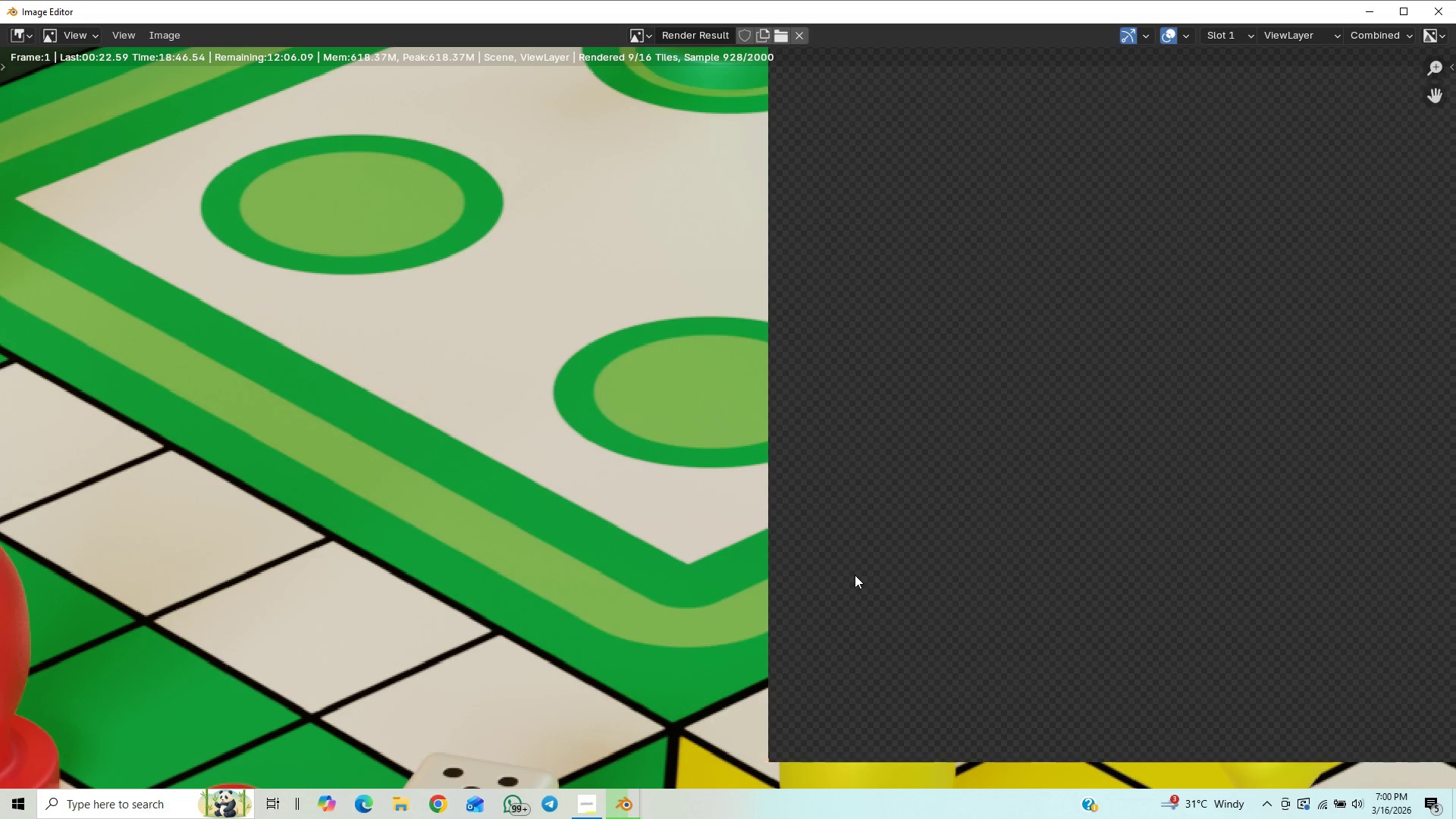 
scroll: coordinate [855, 575], scroll_direction: down, amount: 6.0
 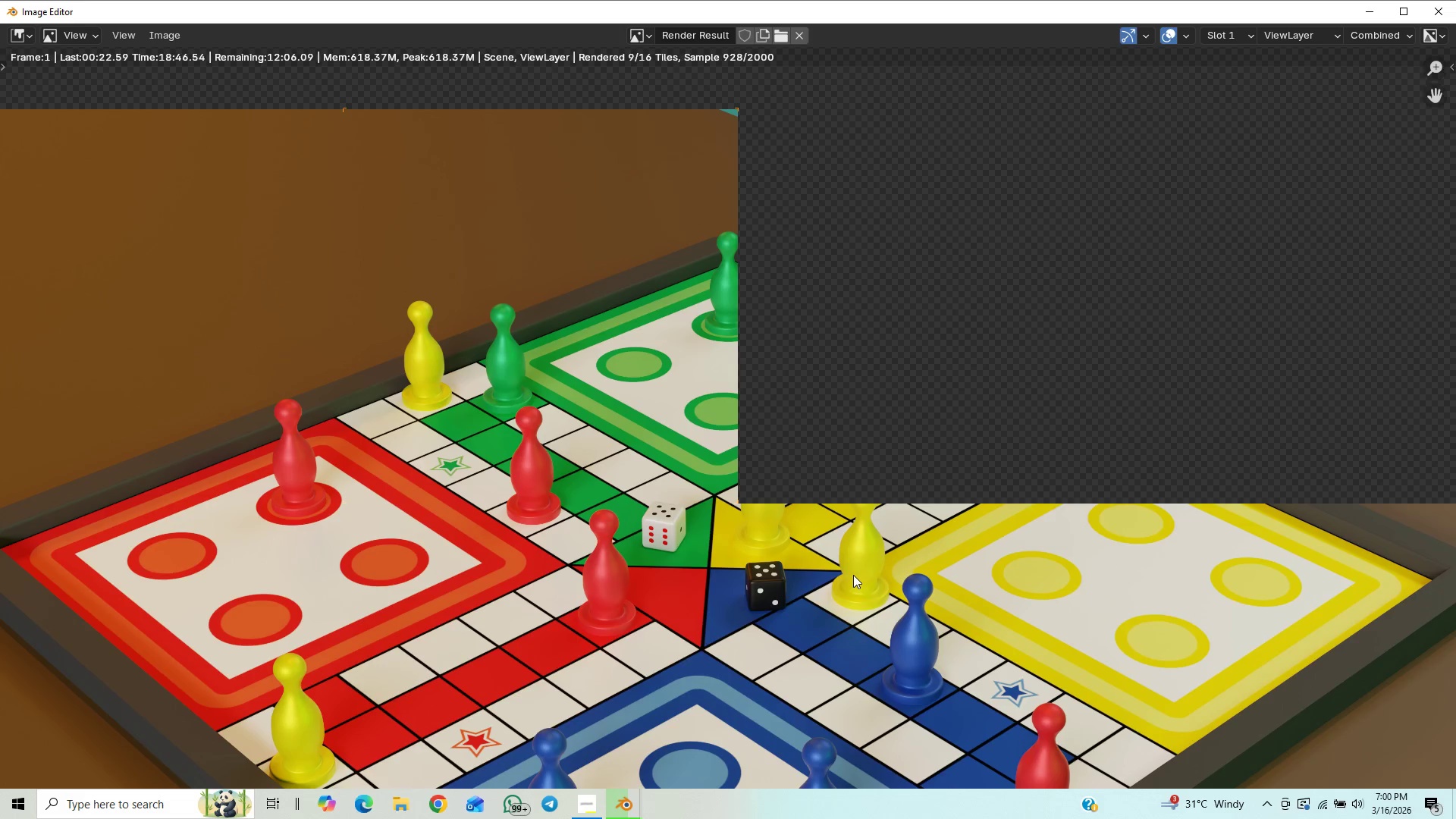 
scroll: coordinate [828, 568], scroll_direction: up, amount: 4.0
 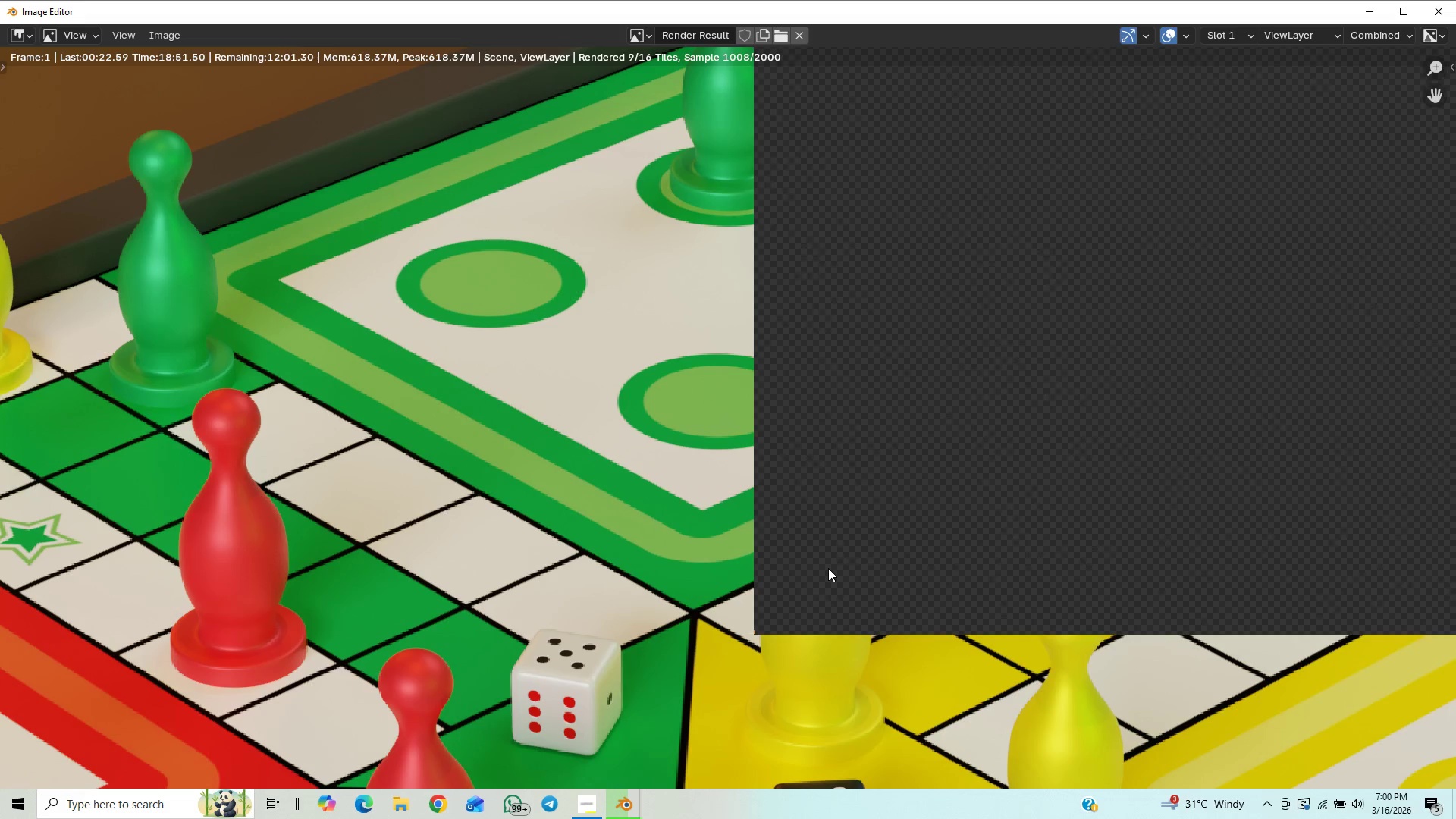 
scroll: coordinate [828, 568], scroll_direction: down, amount: 2.0
 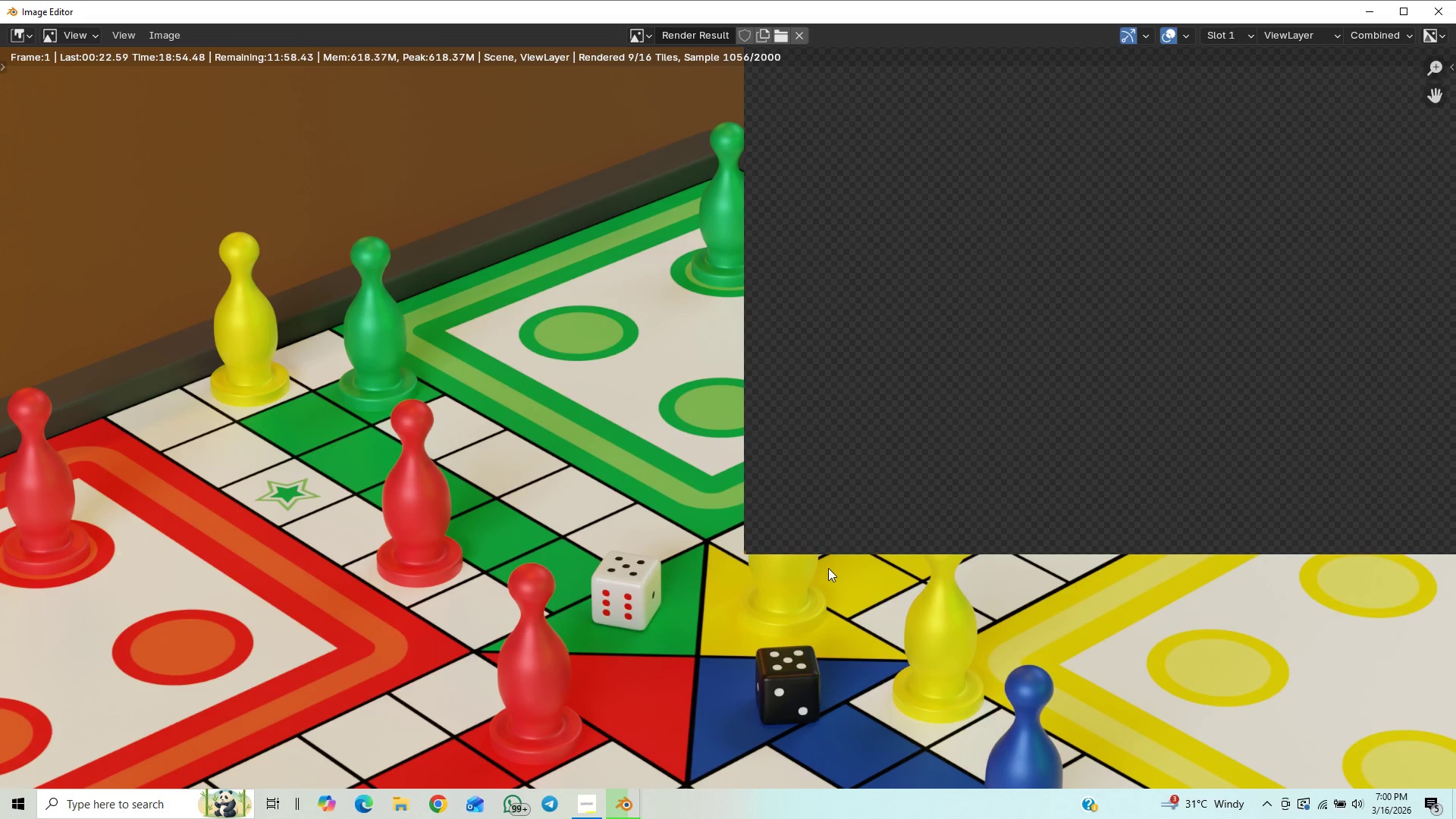 
scroll: coordinate [827, 568], scroll_direction: up, amount: 3.0
 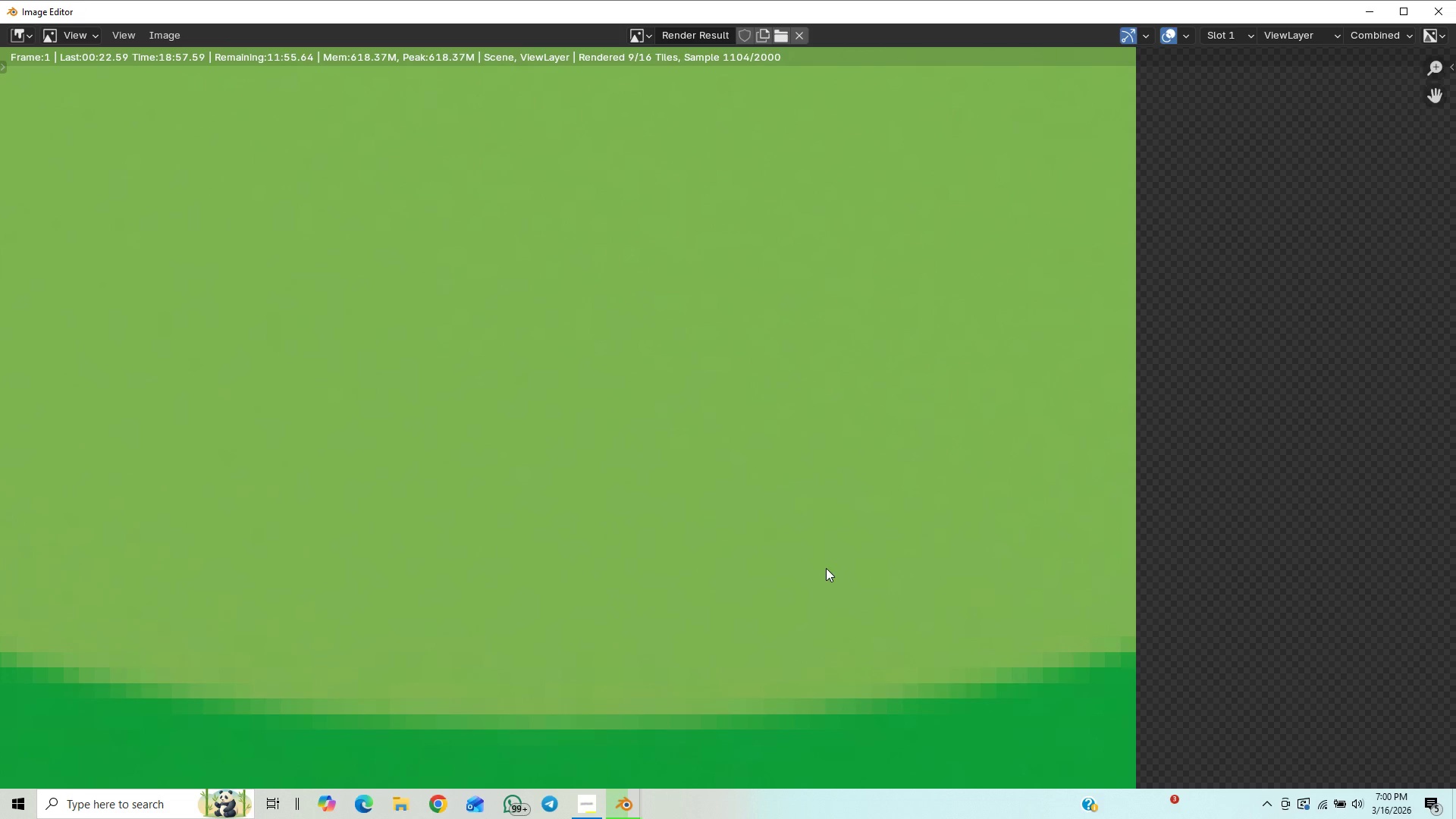 
scroll: coordinate [843, 586], scroll_direction: down, amount: 2.0
 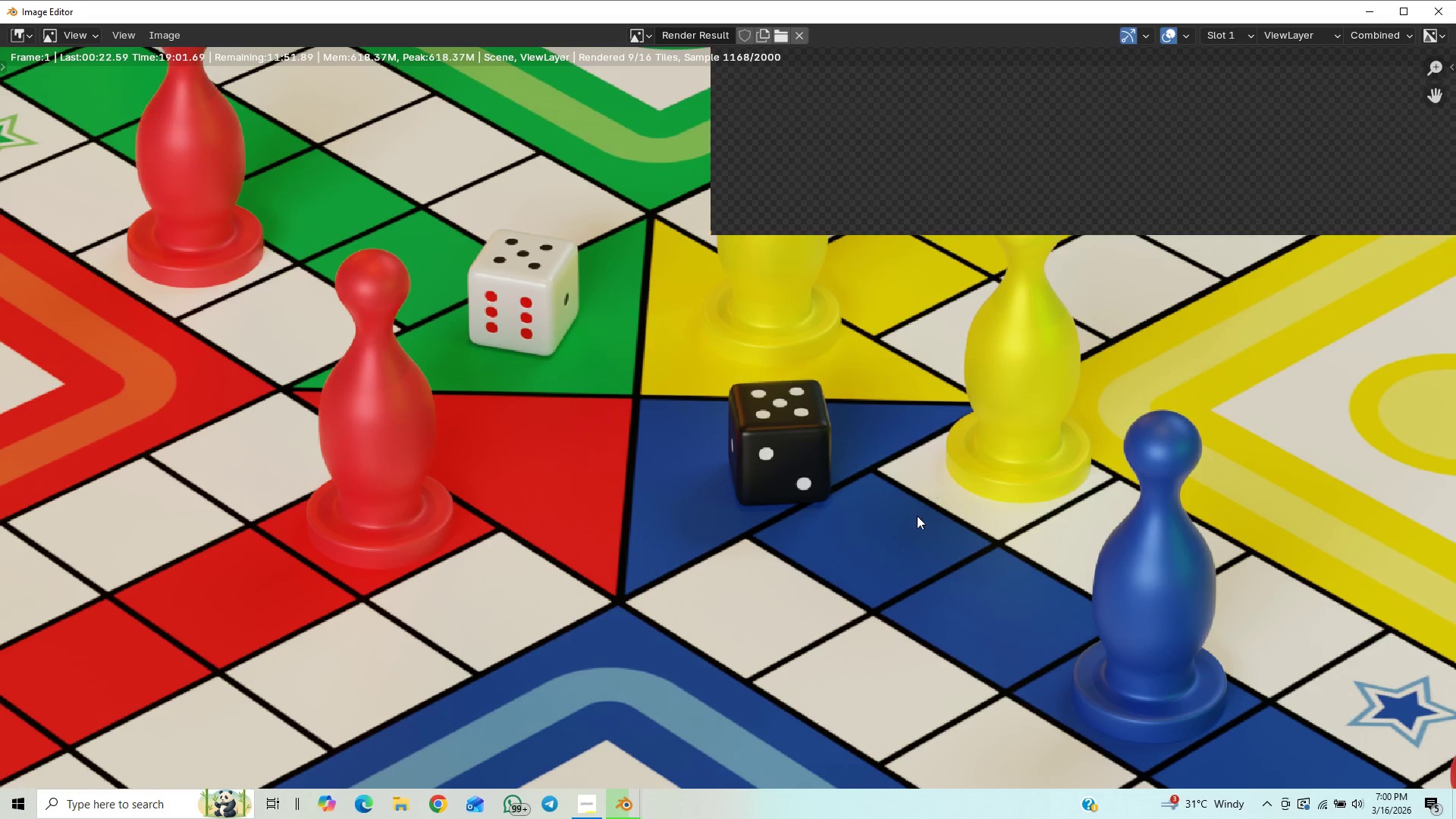 
scroll: coordinate [895, 397], scroll_direction: up, amount: 8.0
 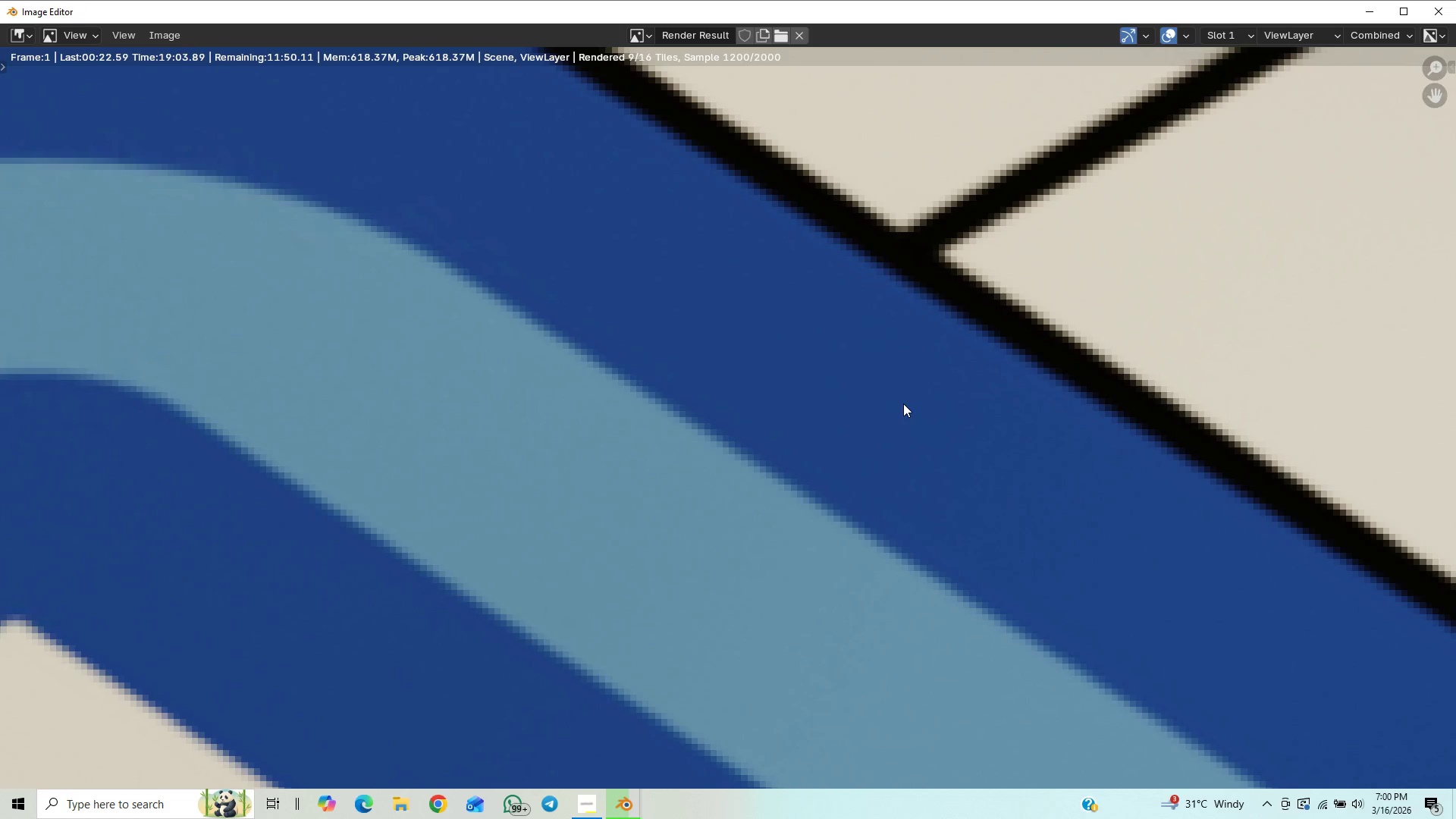 
scroll: coordinate [989, 366], scroll_direction: down, amount: 16.0
 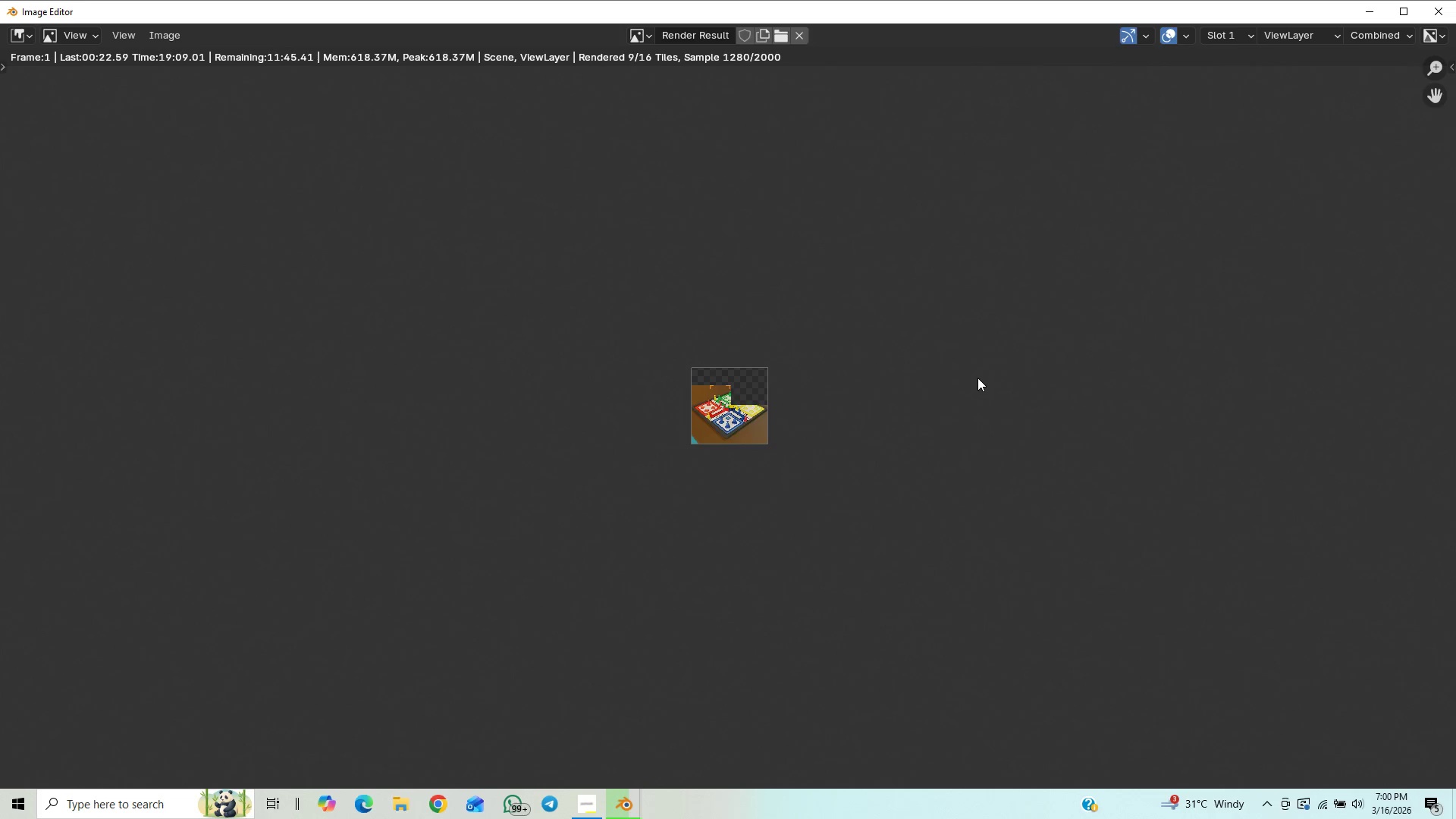 
scroll: coordinate [976, 378], scroll_direction: up, amount: 12.0
 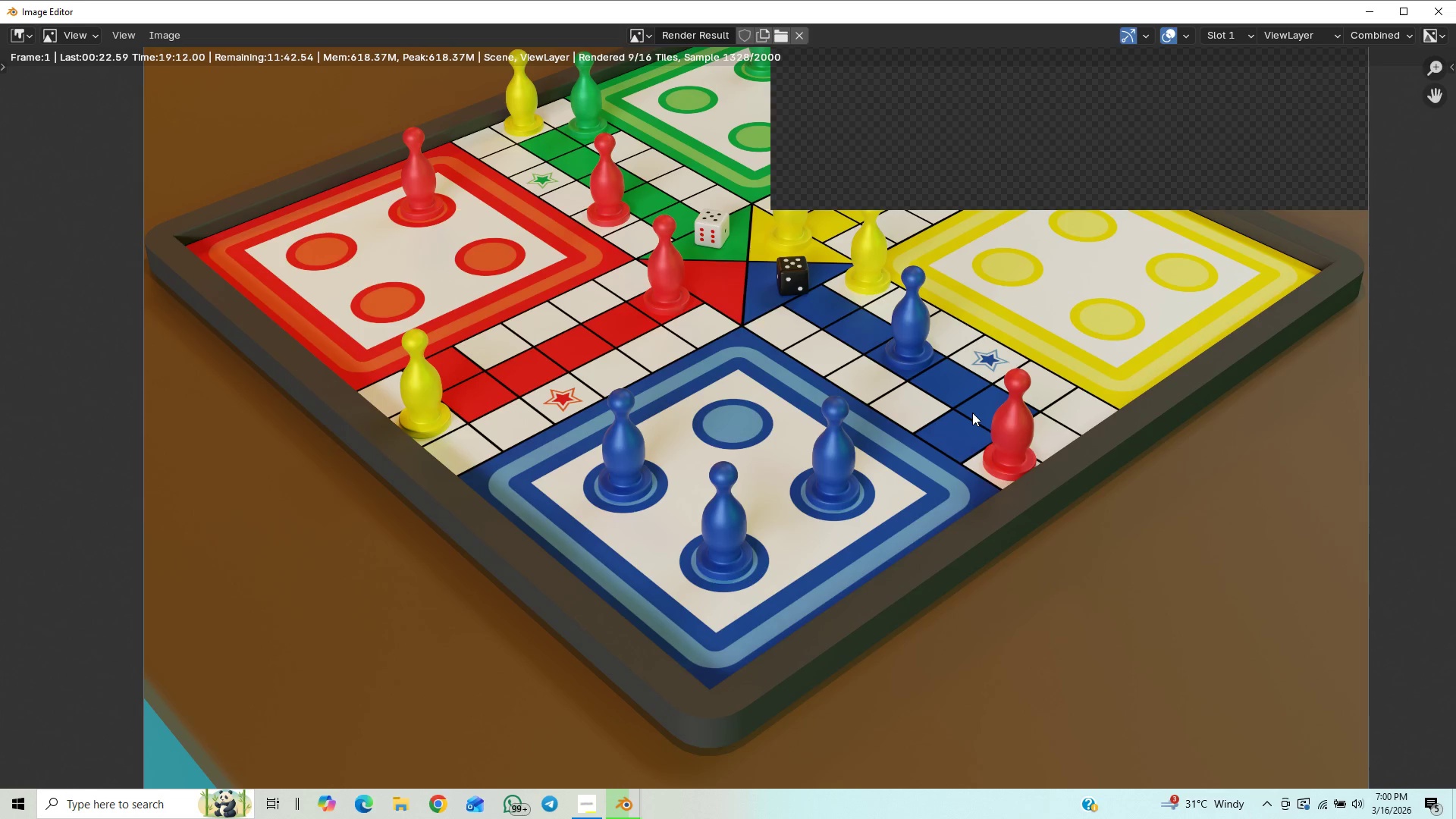 
scroll: coordinate [972, 413], scroll_direction: down, amount: 4.0
 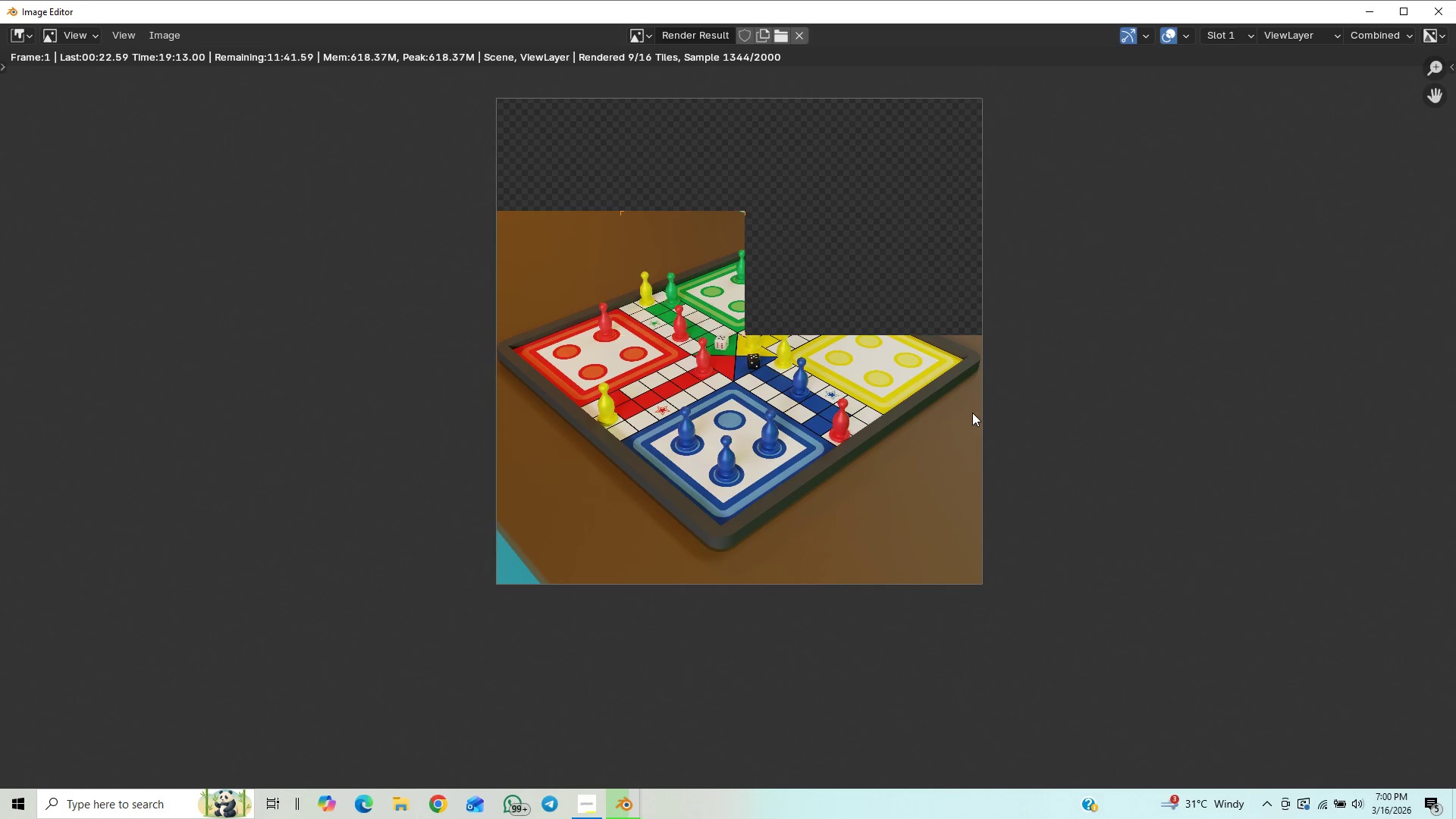 
scroll: coordinate [972, 413], scroll_direction: up, amount: 11.0
 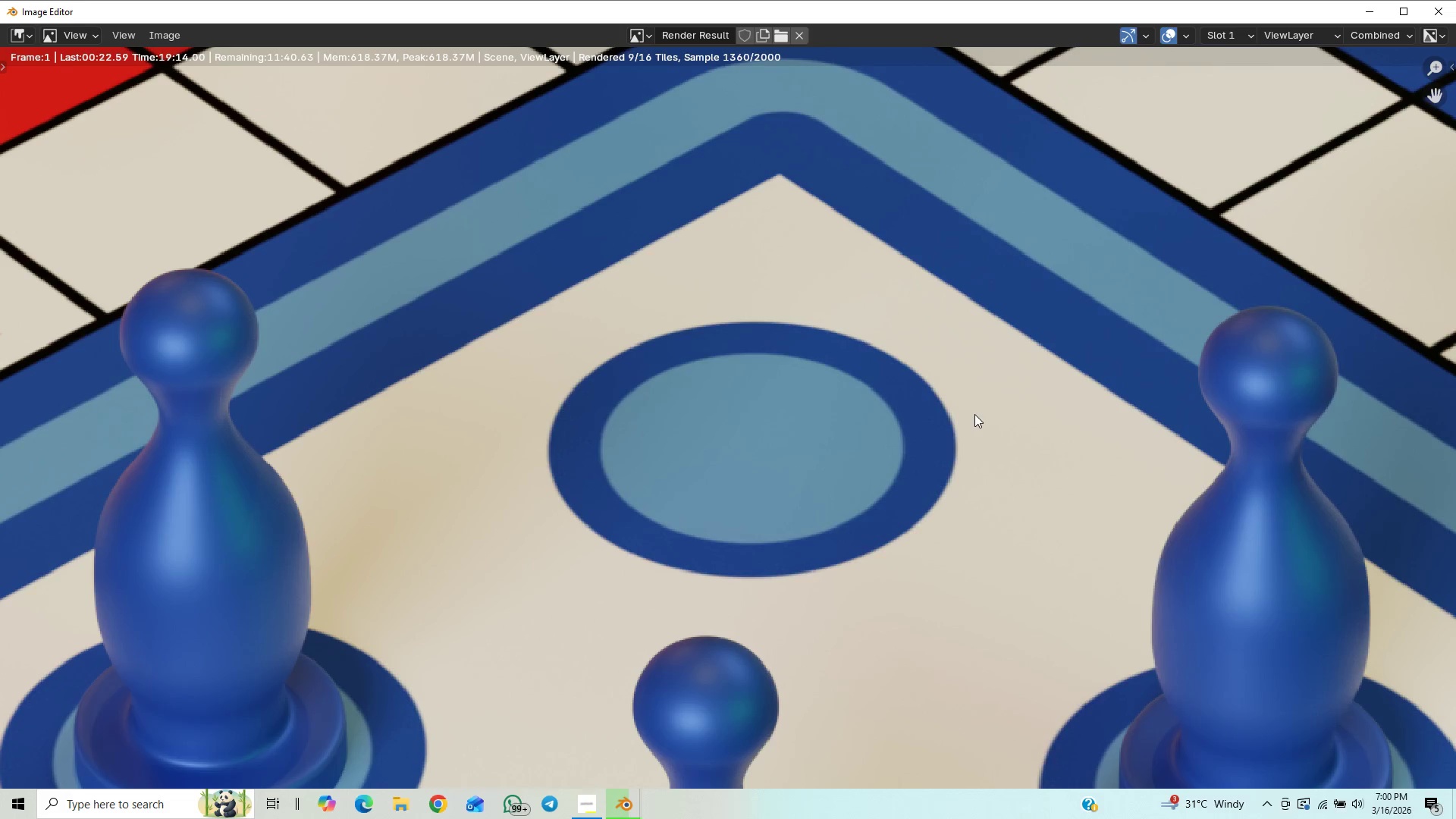 
scroll: coordinate [974, 418], scroll_direction: down, amount: 1.0
 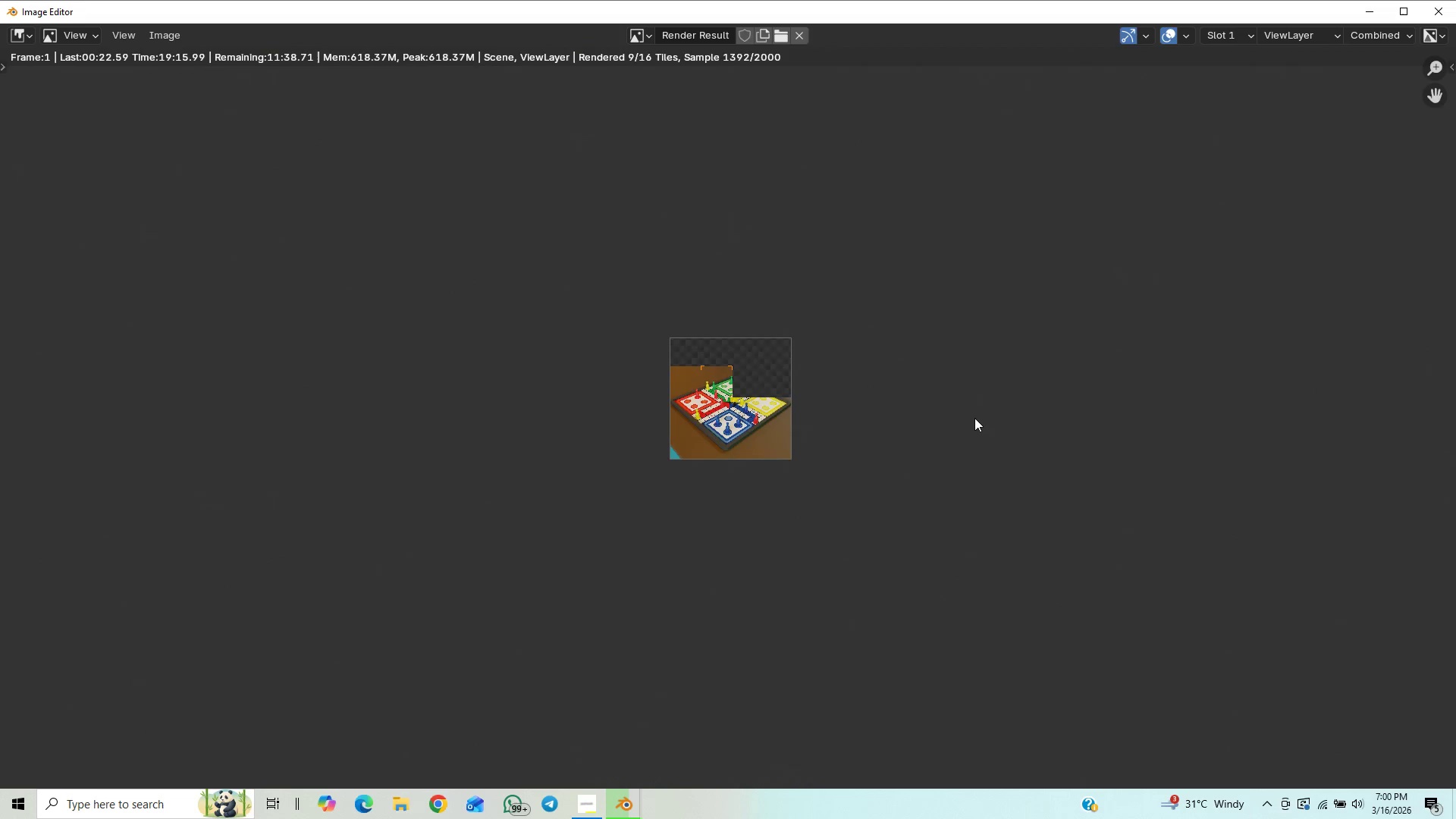 
scroll: coordinate [944, 562], scroll_direction: up, amount: 8.0
 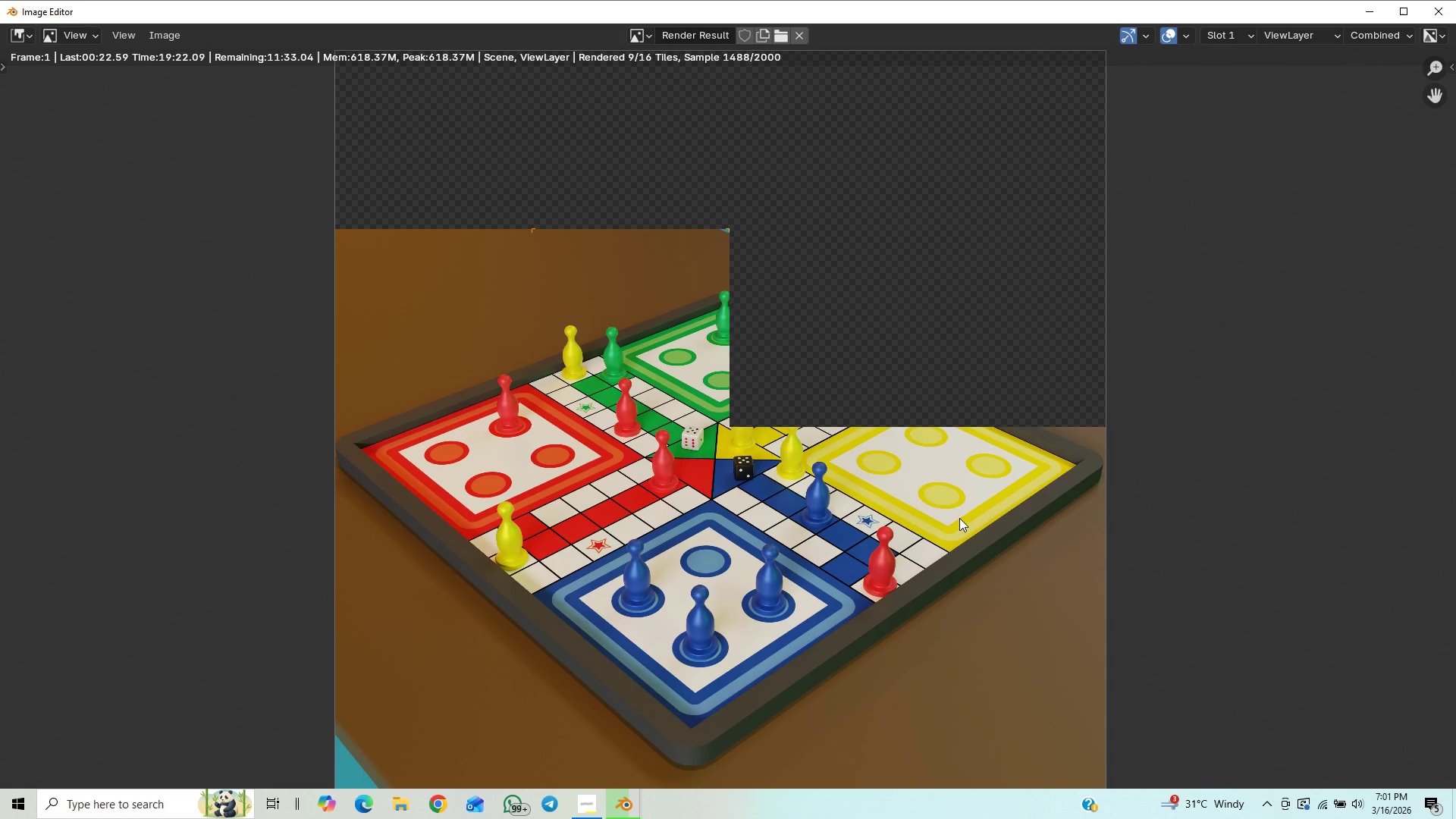 
scroll: coordinate [959, 518], scroll_direction: down, amount: 1.0
 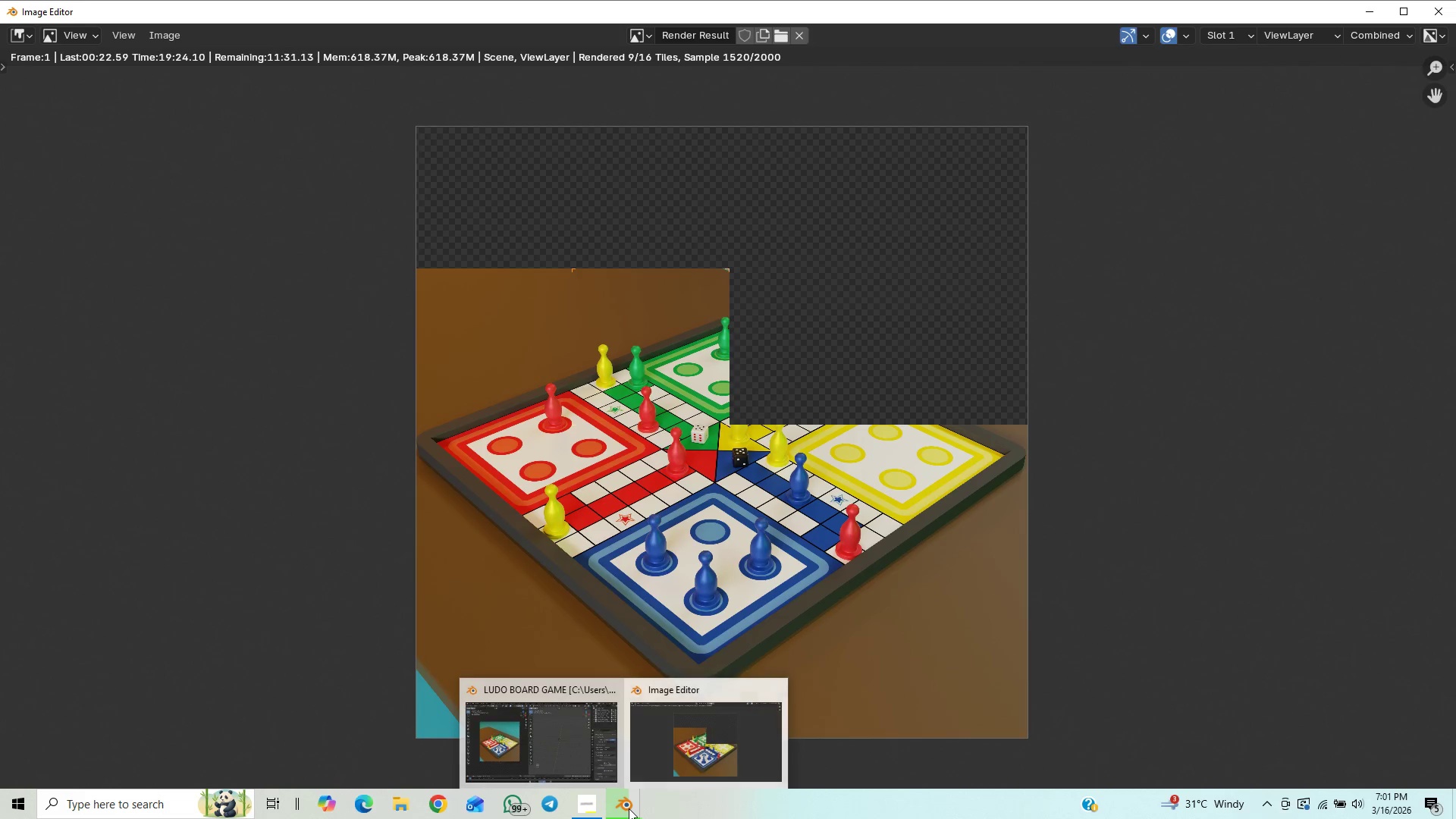 
left_click([565, 755])
 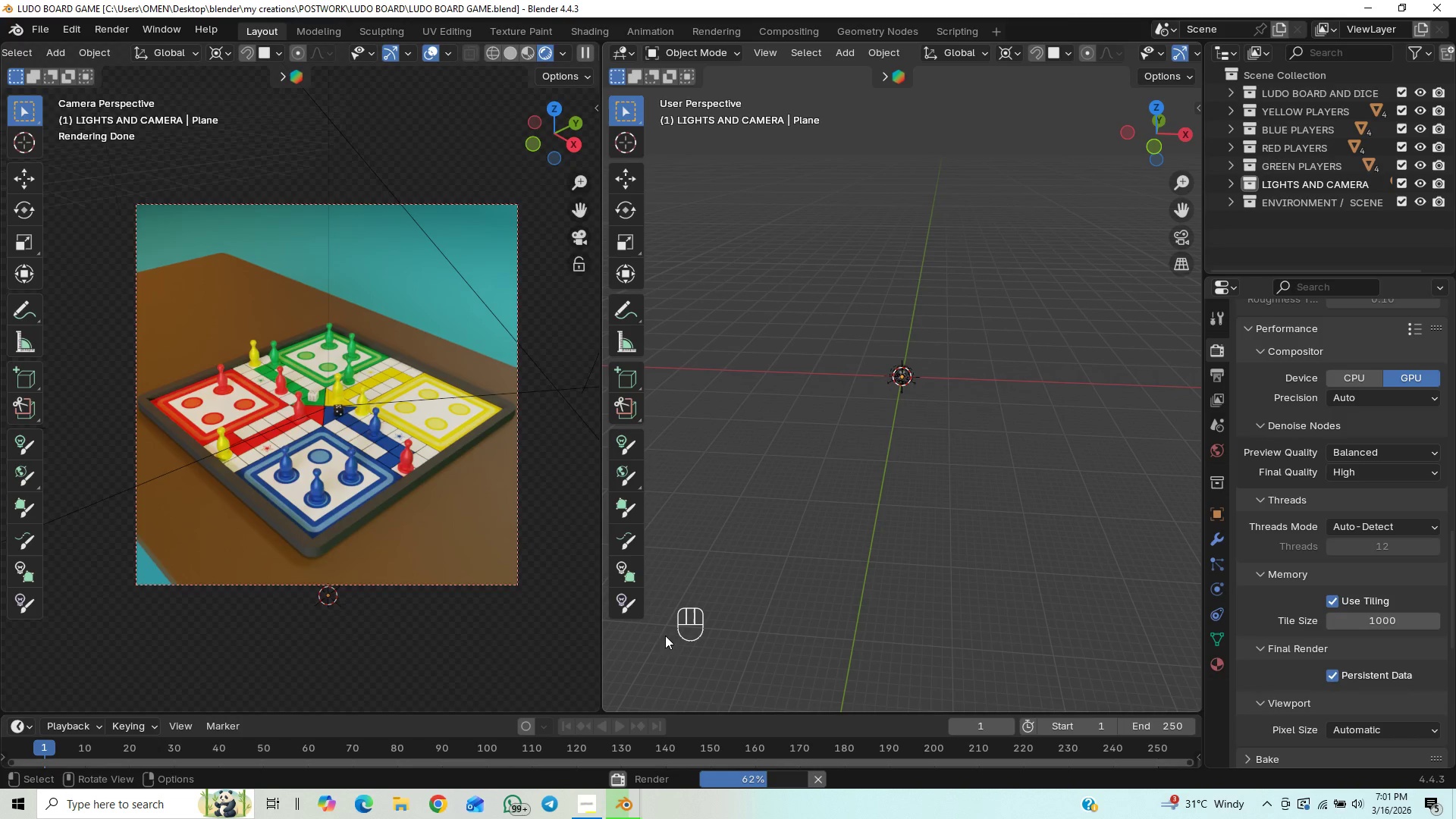 
scroll: coordinate [917, 419], scroll_direction: up, amount: 21.0
 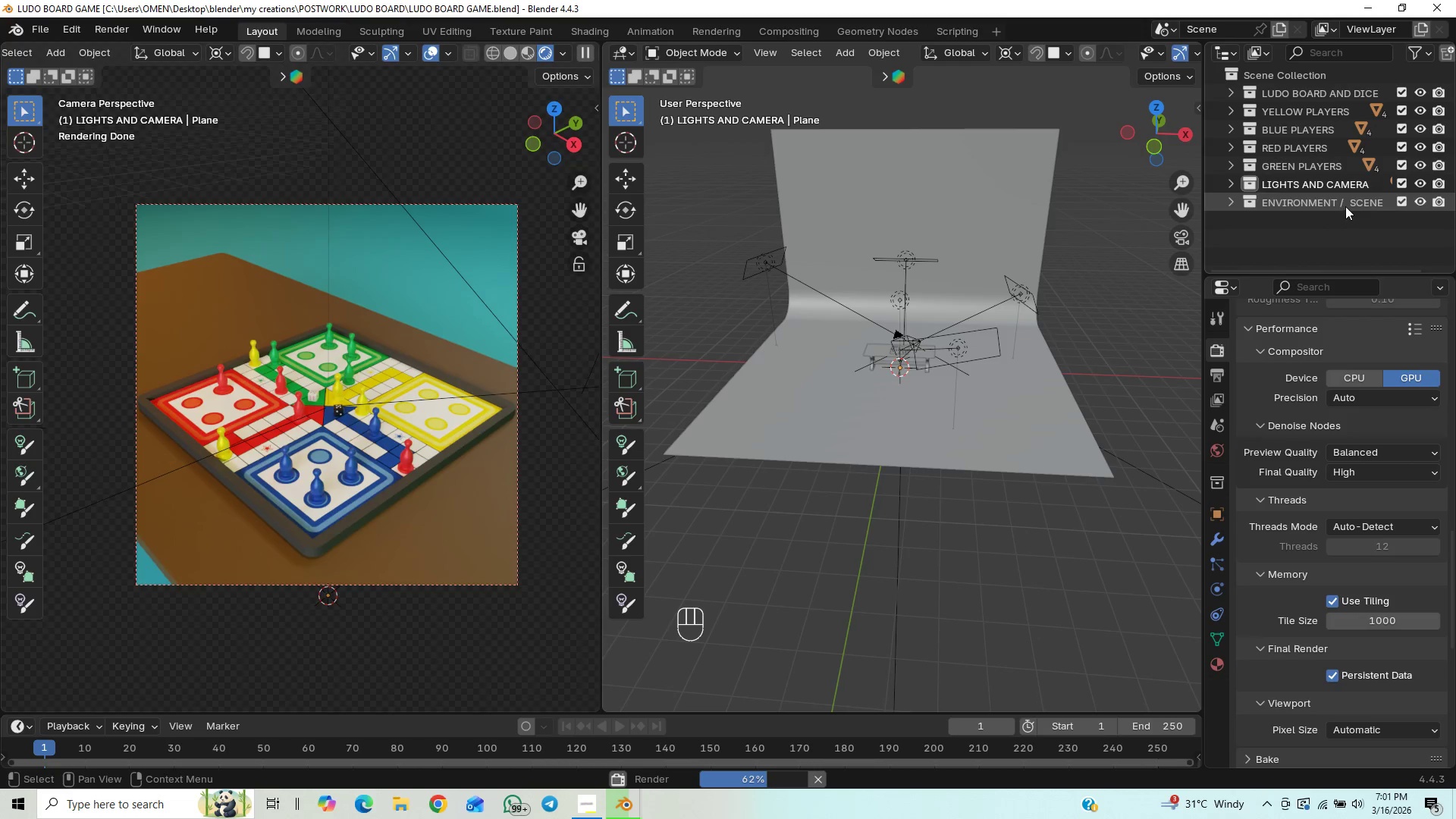 
double_click([1323, 199])
 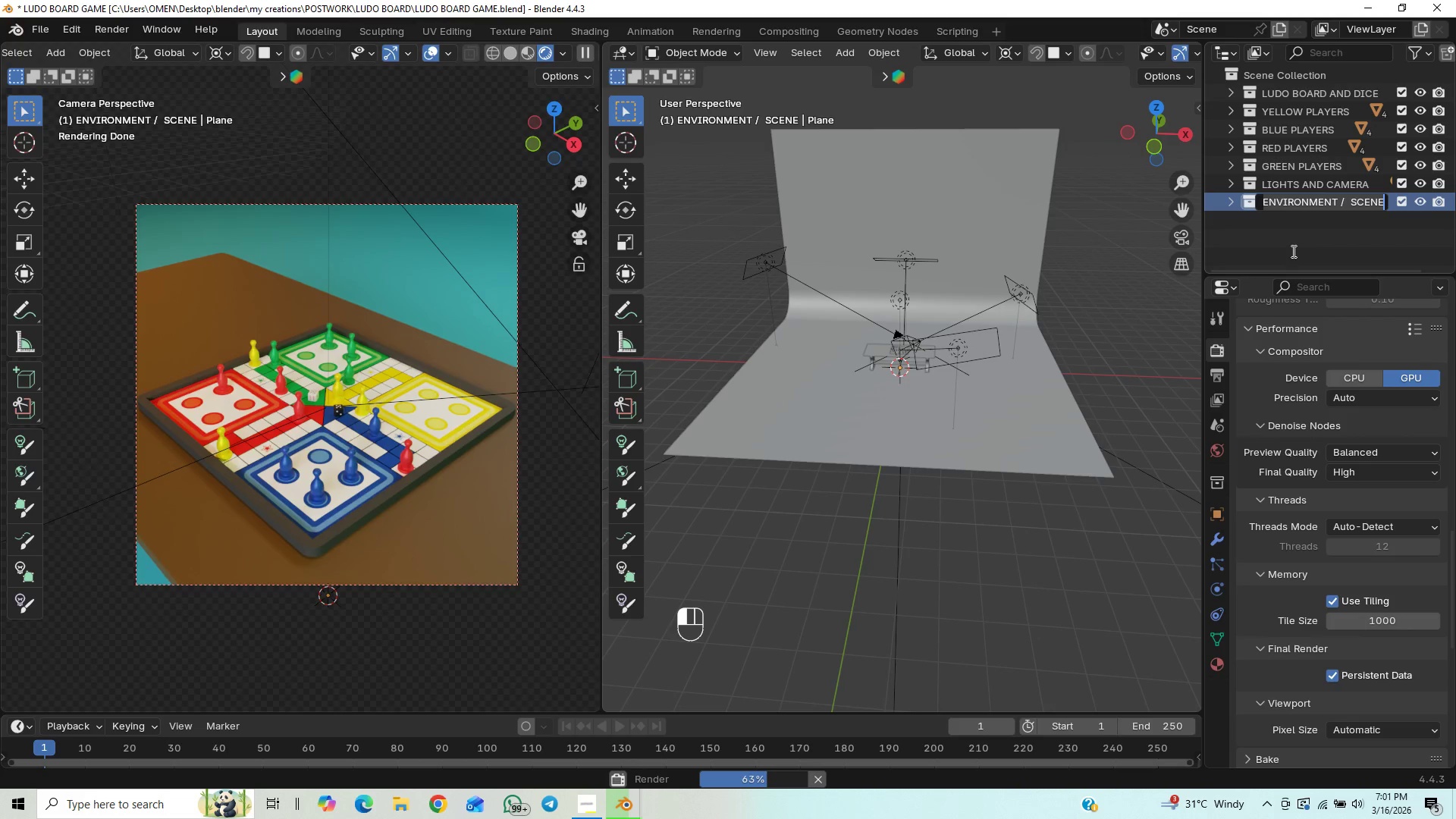 
key(ArrowRight)
 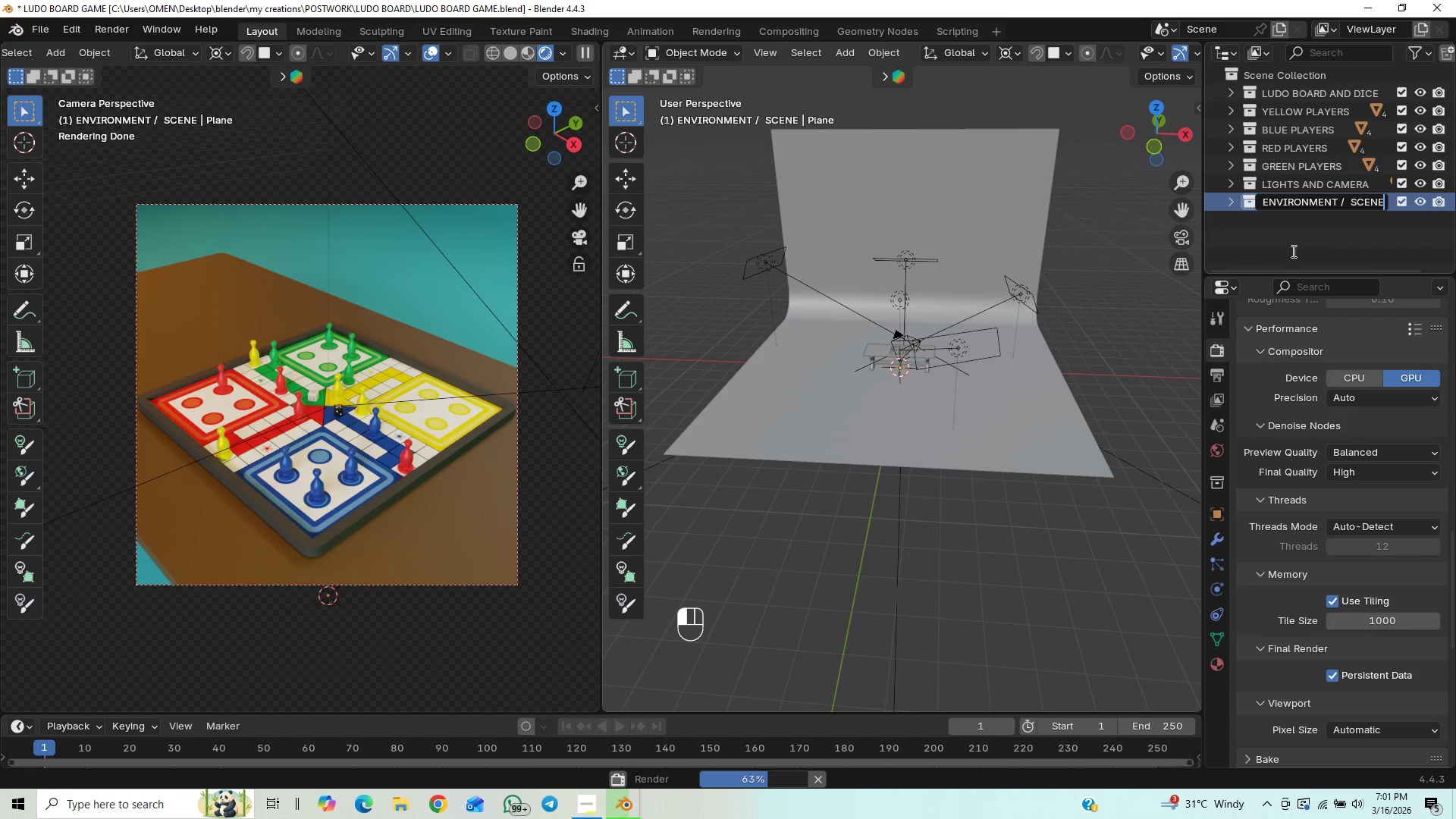 
key(Backspace)
 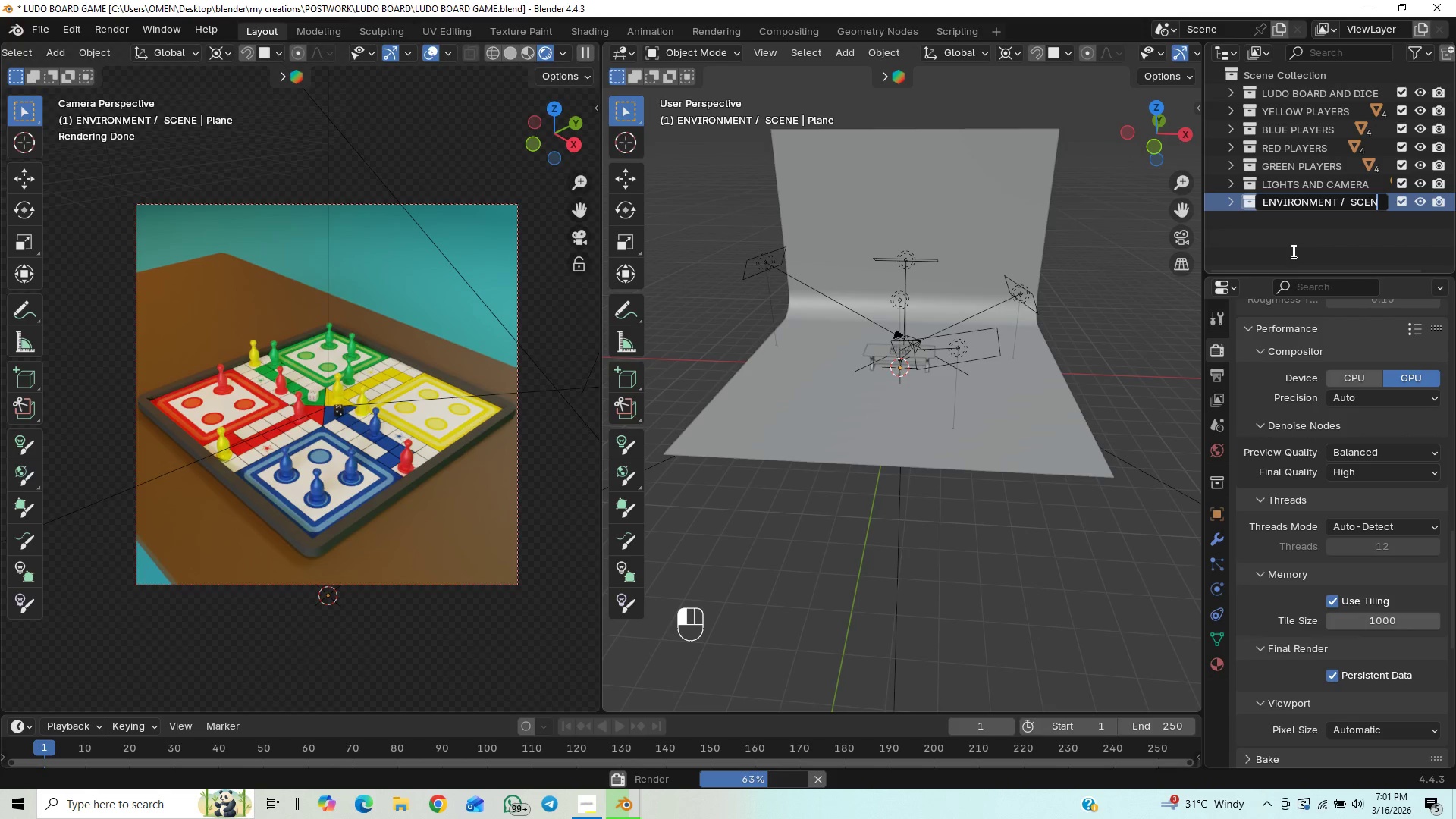 
key(E)
 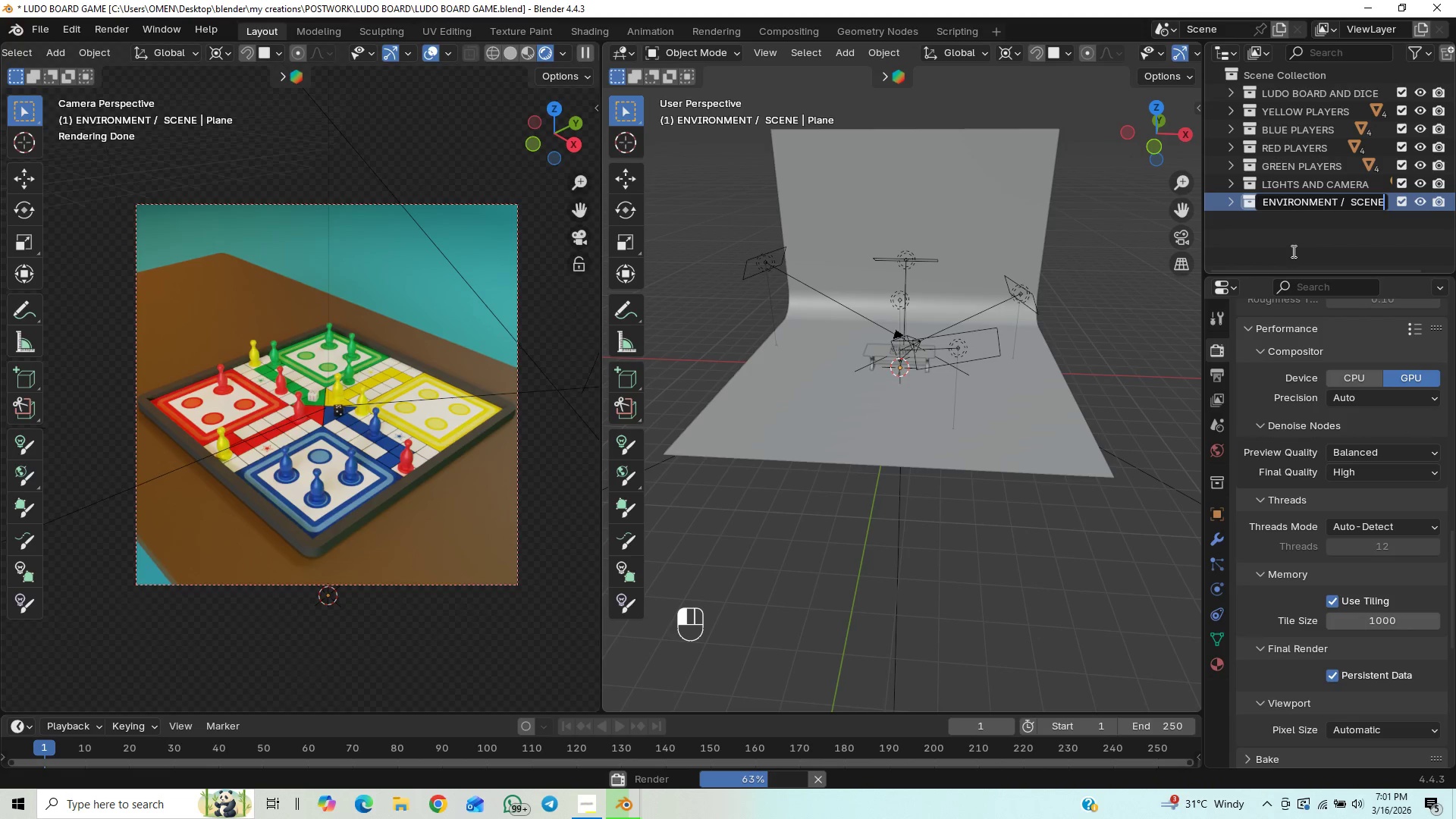 
key(Enter)
 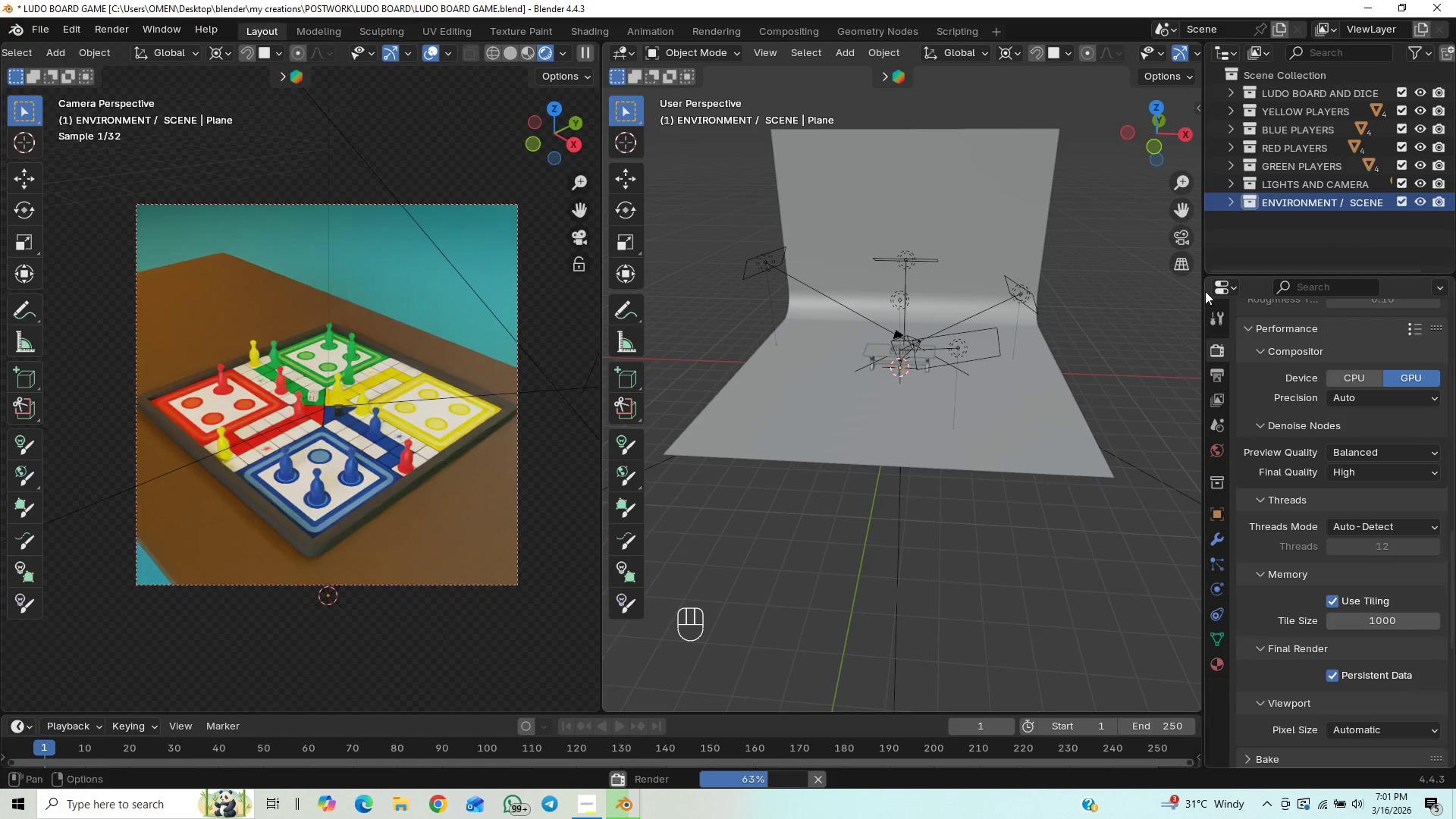 
key(Control+S)
 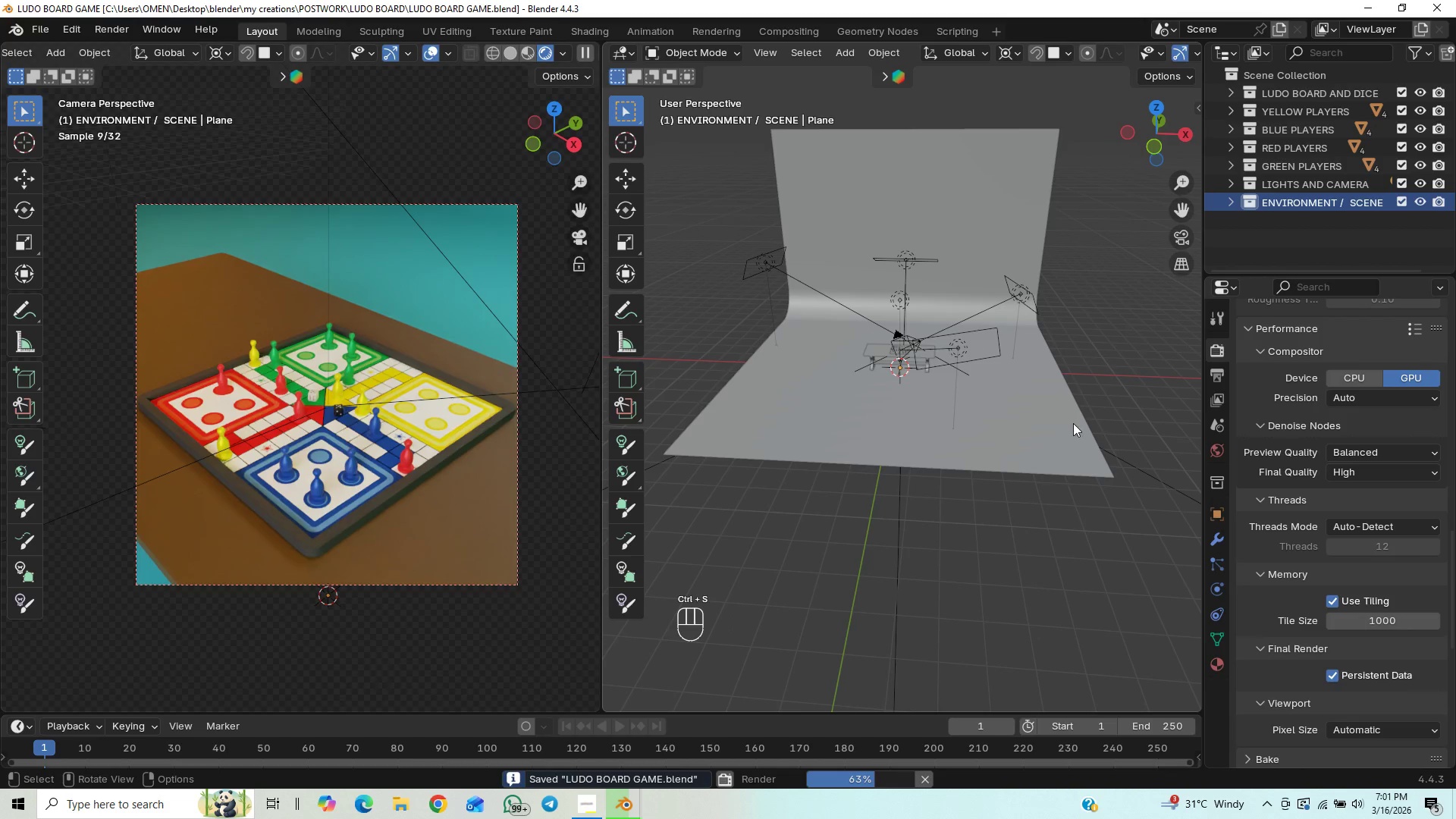 
scroll: coordinate [1041, 435], scroll_direction: up, amount: 6.0
 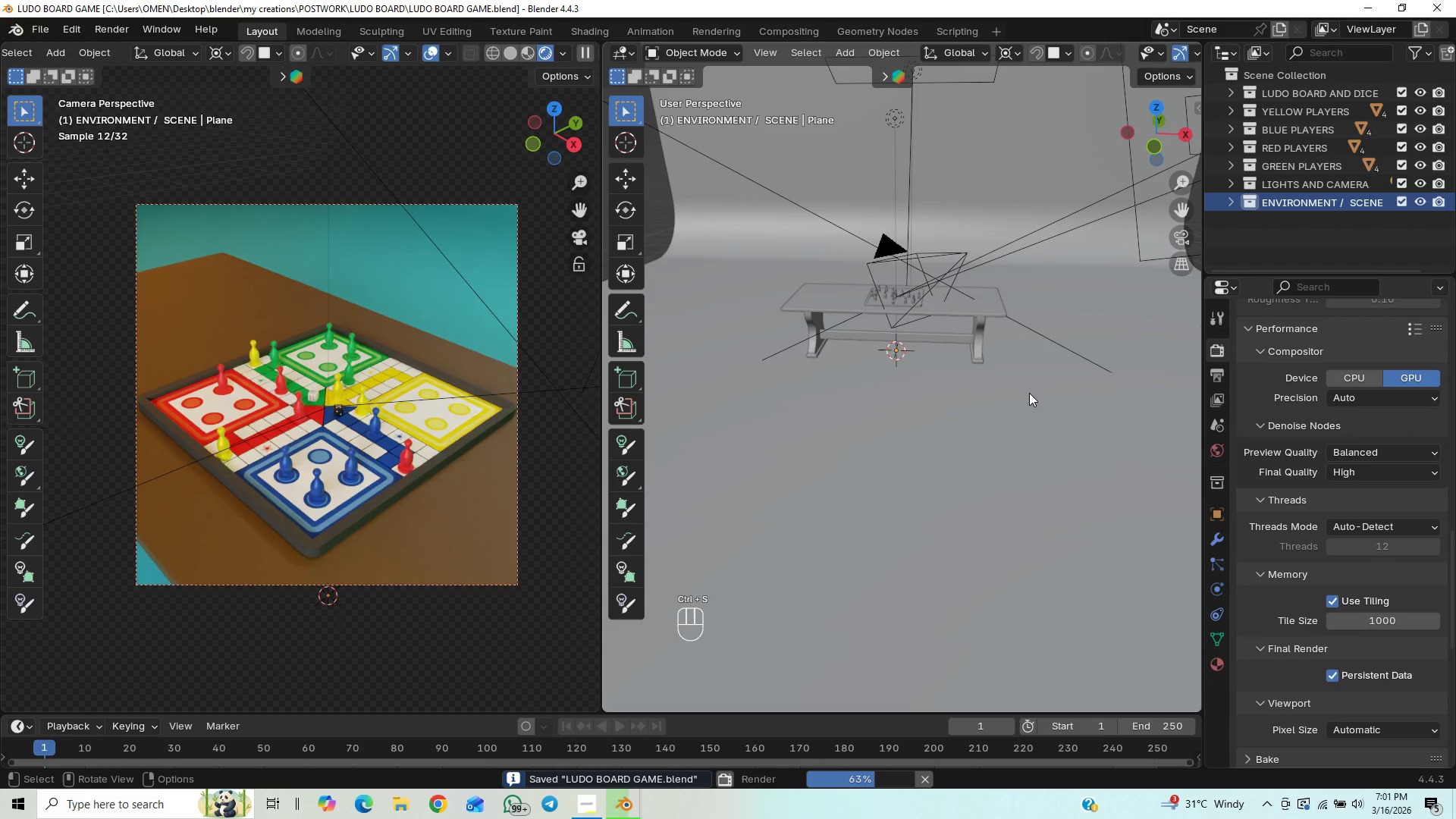 
scroll: coordinate [1025, 409], scroll_direction: down, amount: 9.0
 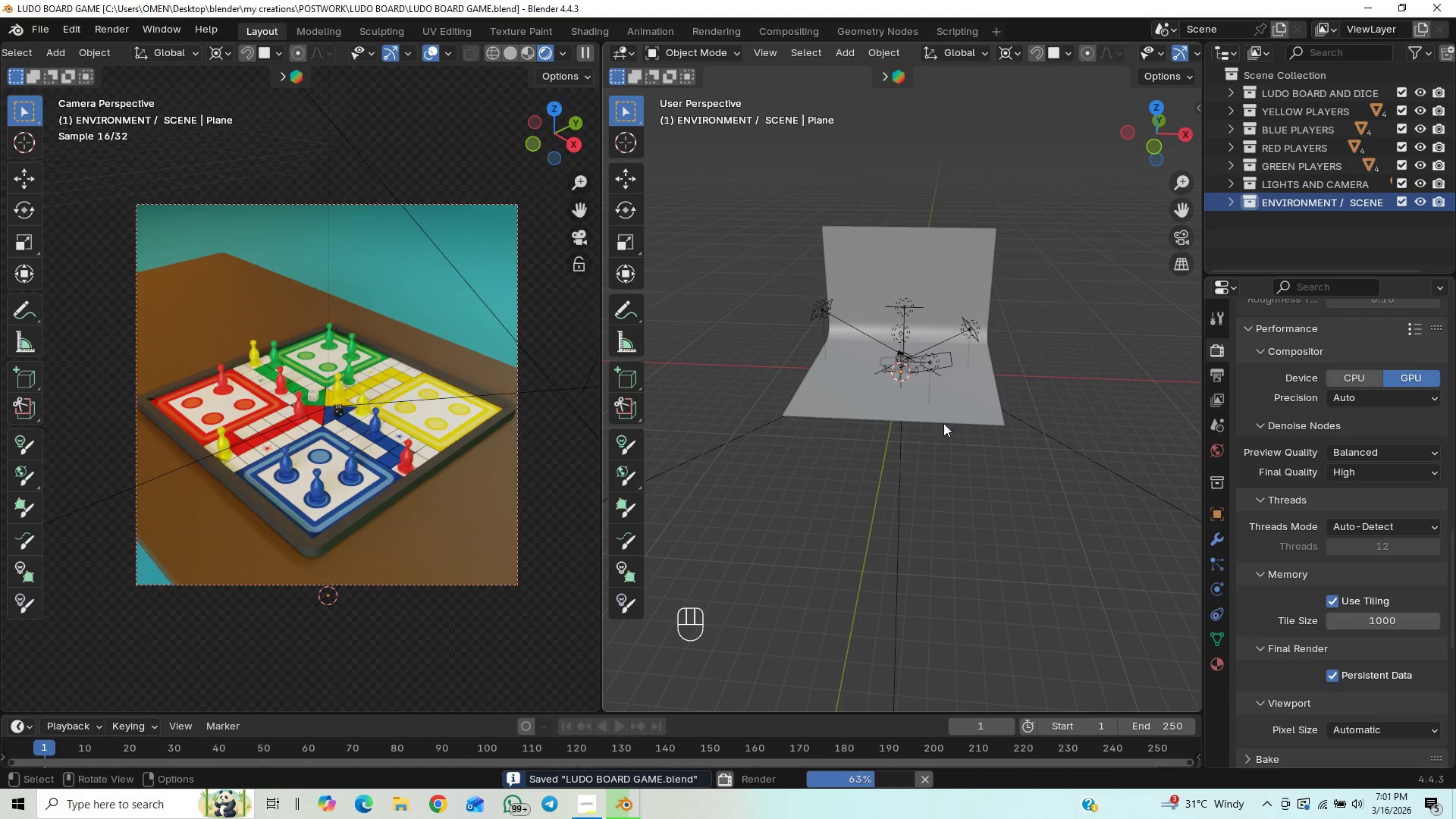 
left_click([945, 414])
 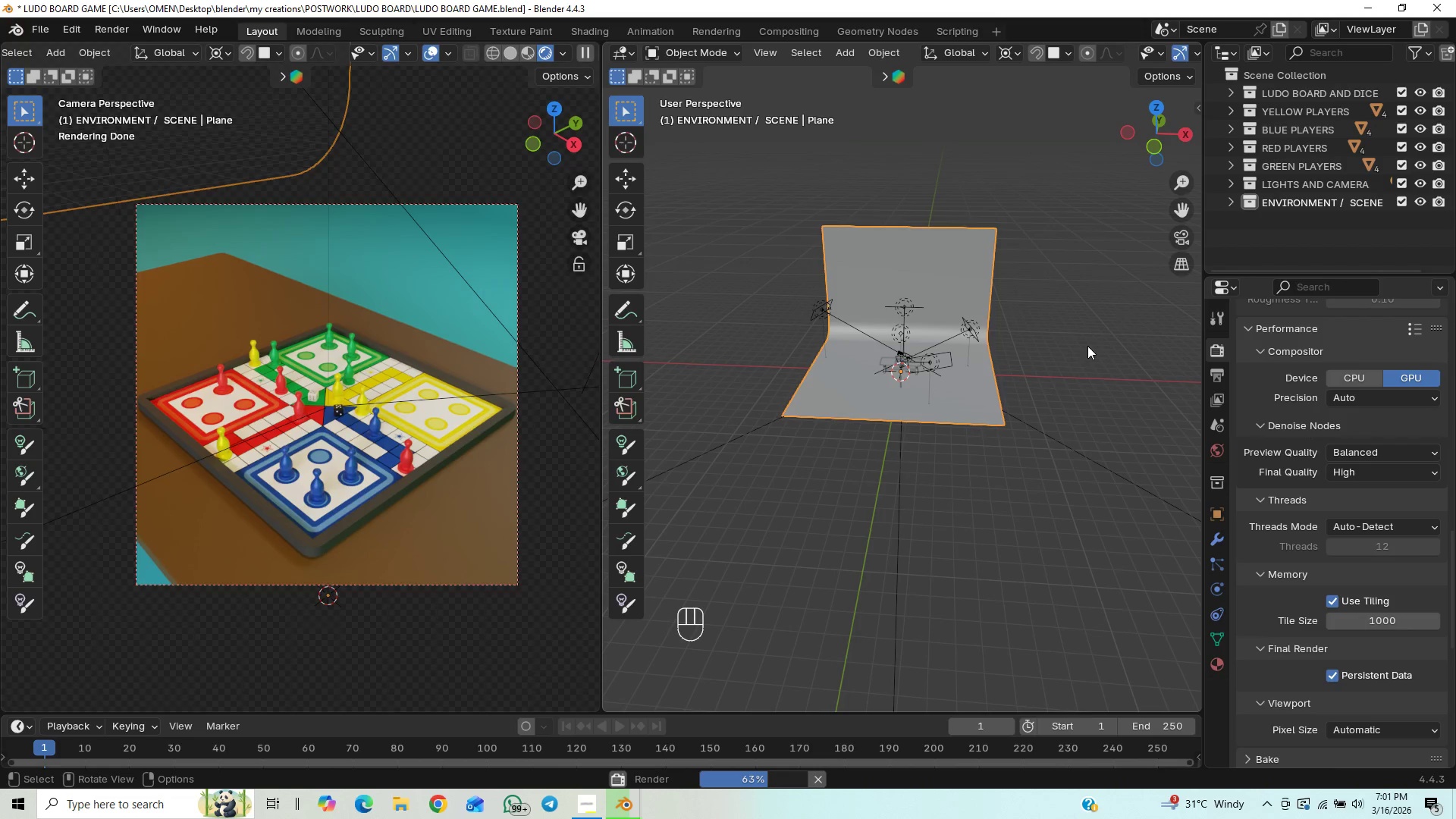 
wait(5.56)
 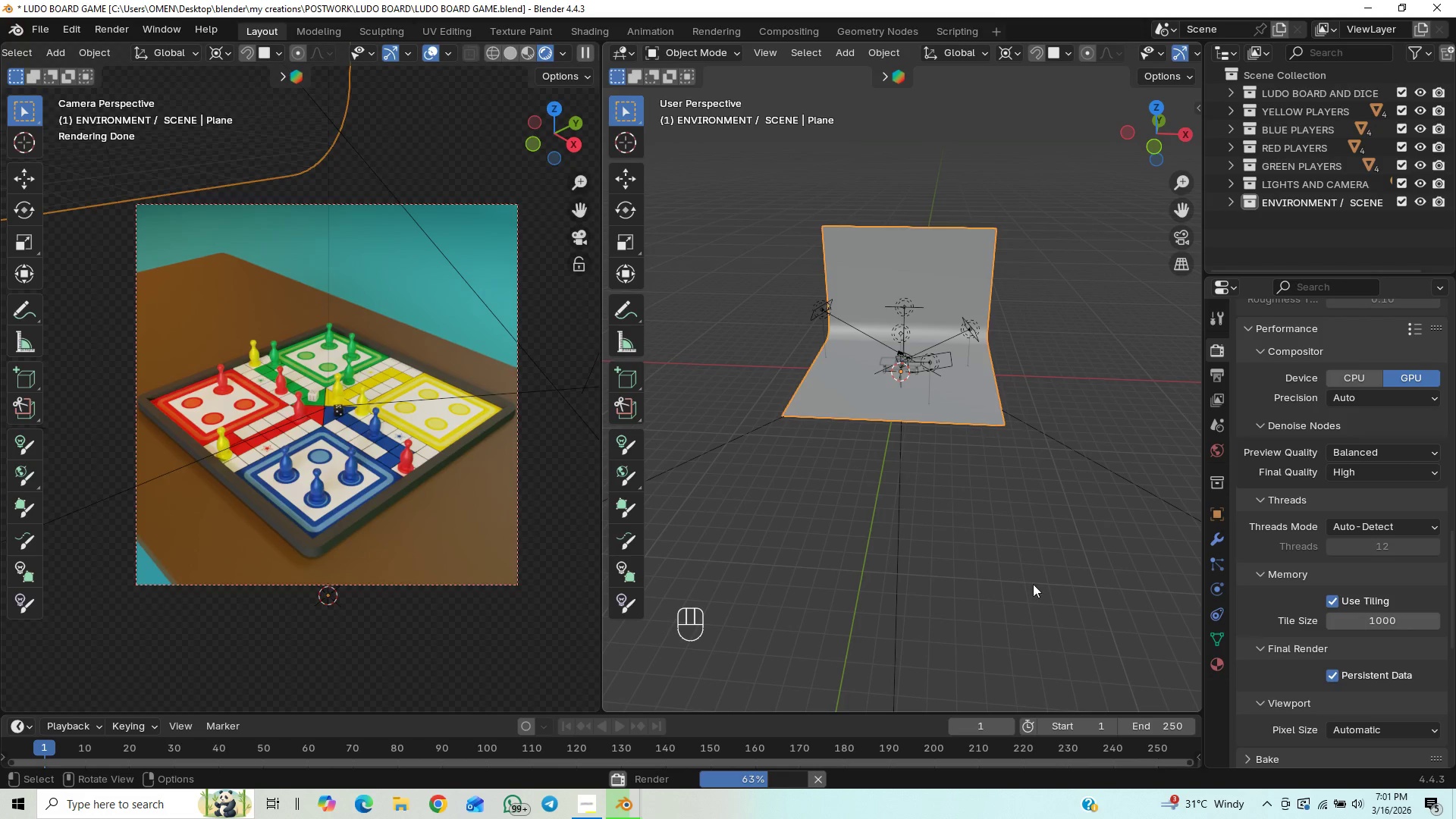 
left_click([1087, 346])
 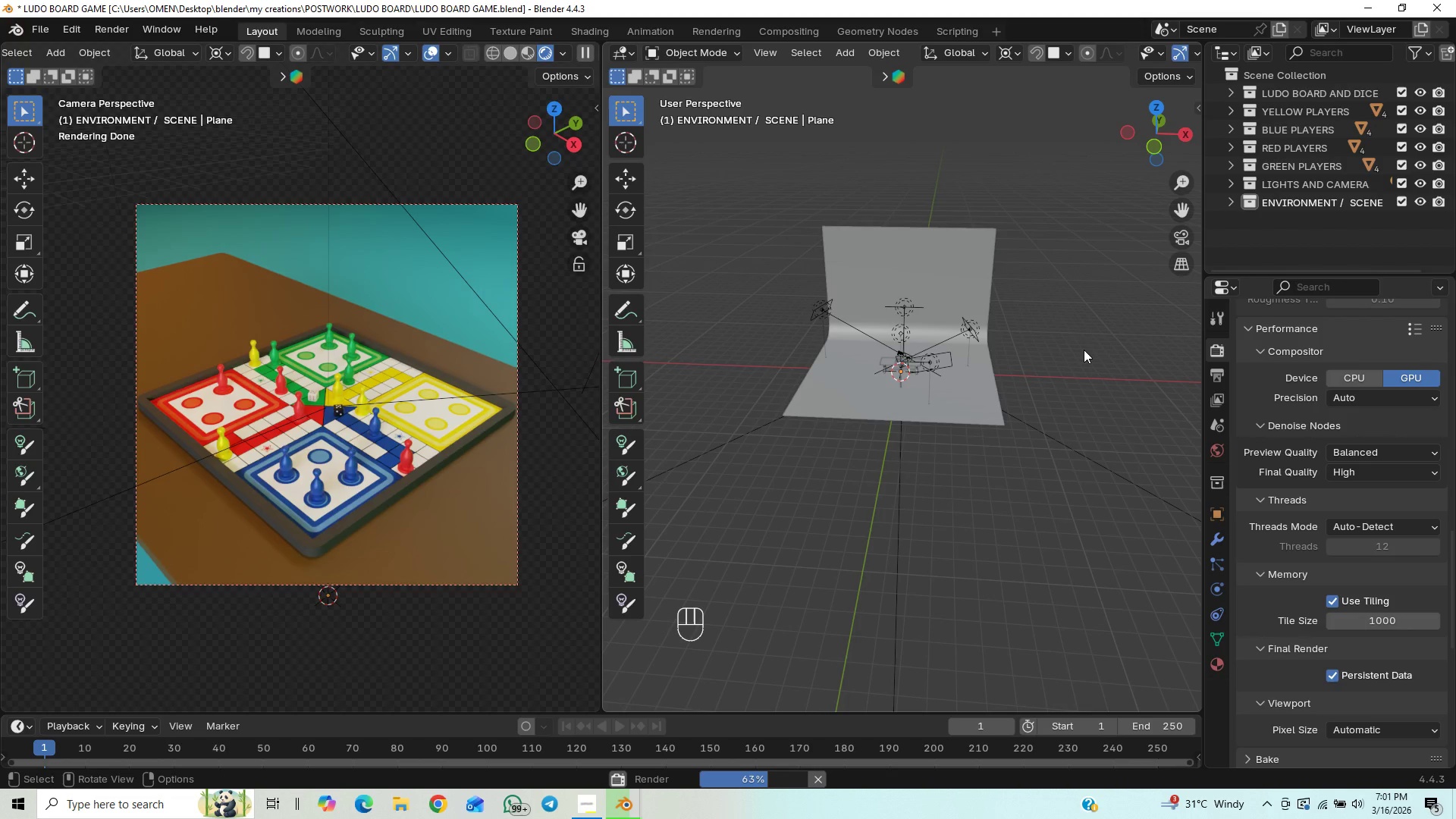 
scroll: coordinate [1084, 350], scroll_direction: down, amount: 3.0
 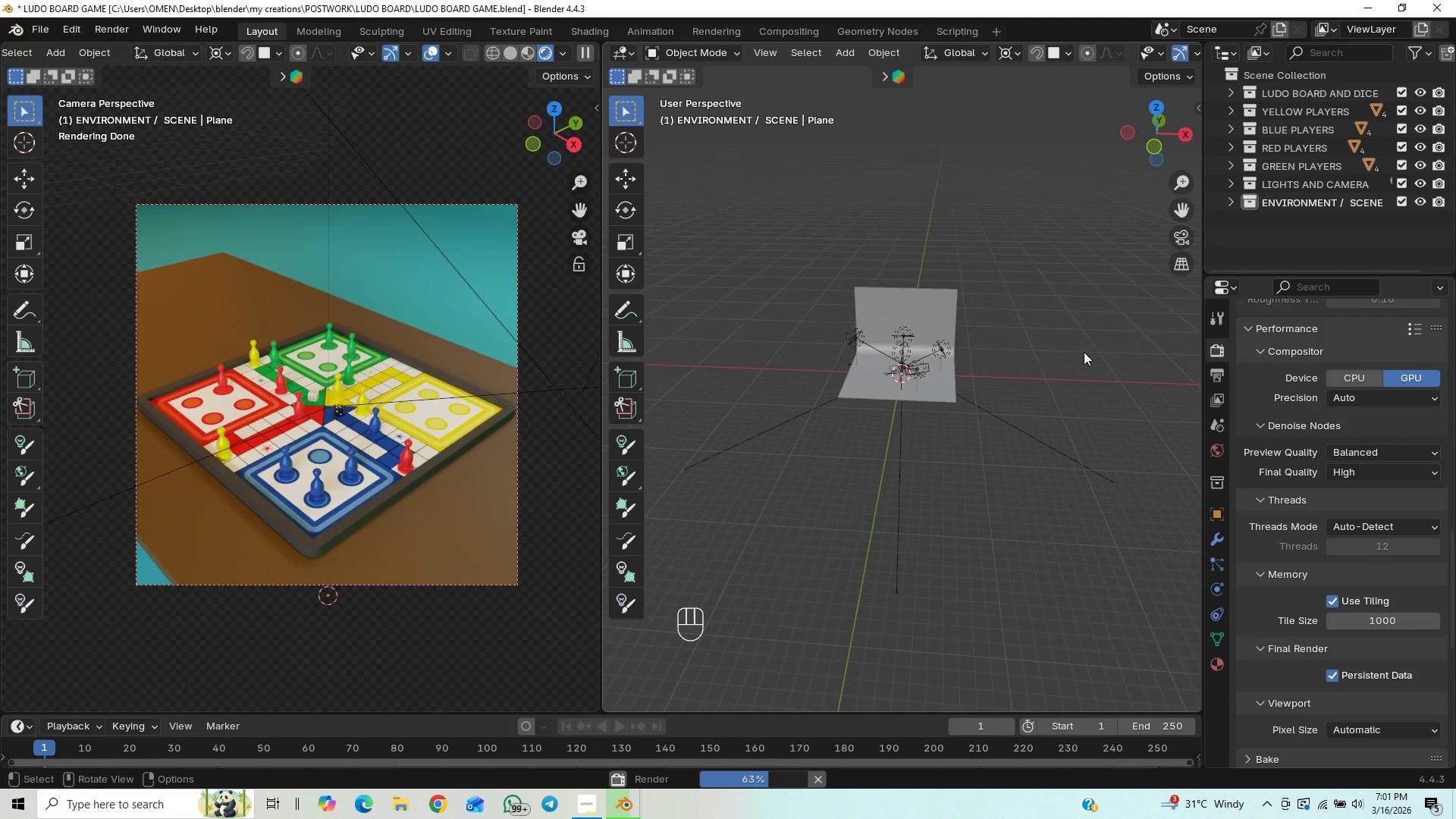 
scroll: coordinate [1084, 352], scroll_direction: up, amount: 8.0
 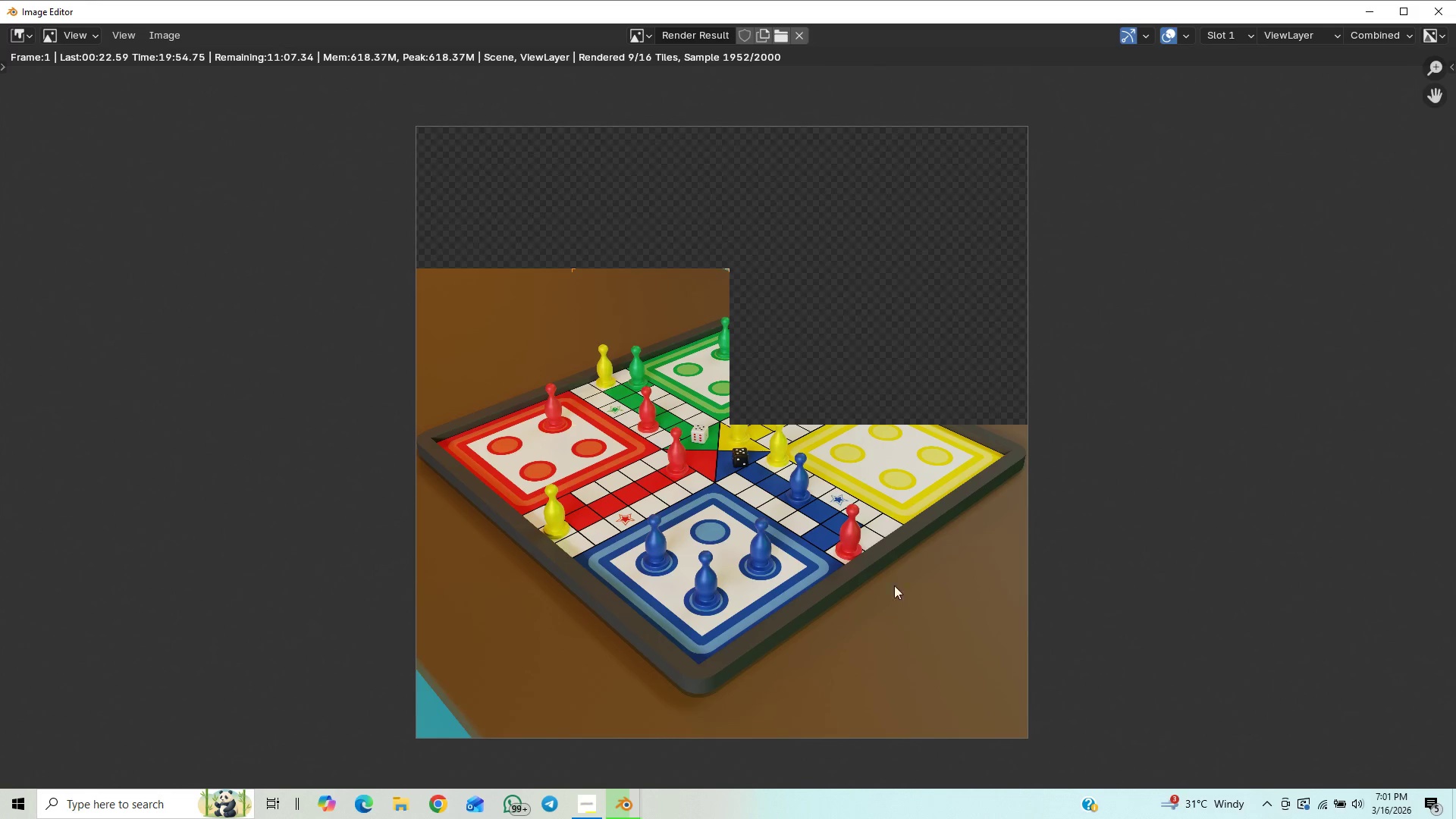 
scroll: coordinate [1018, 500], scroll_direction: down, amount: 1.0
 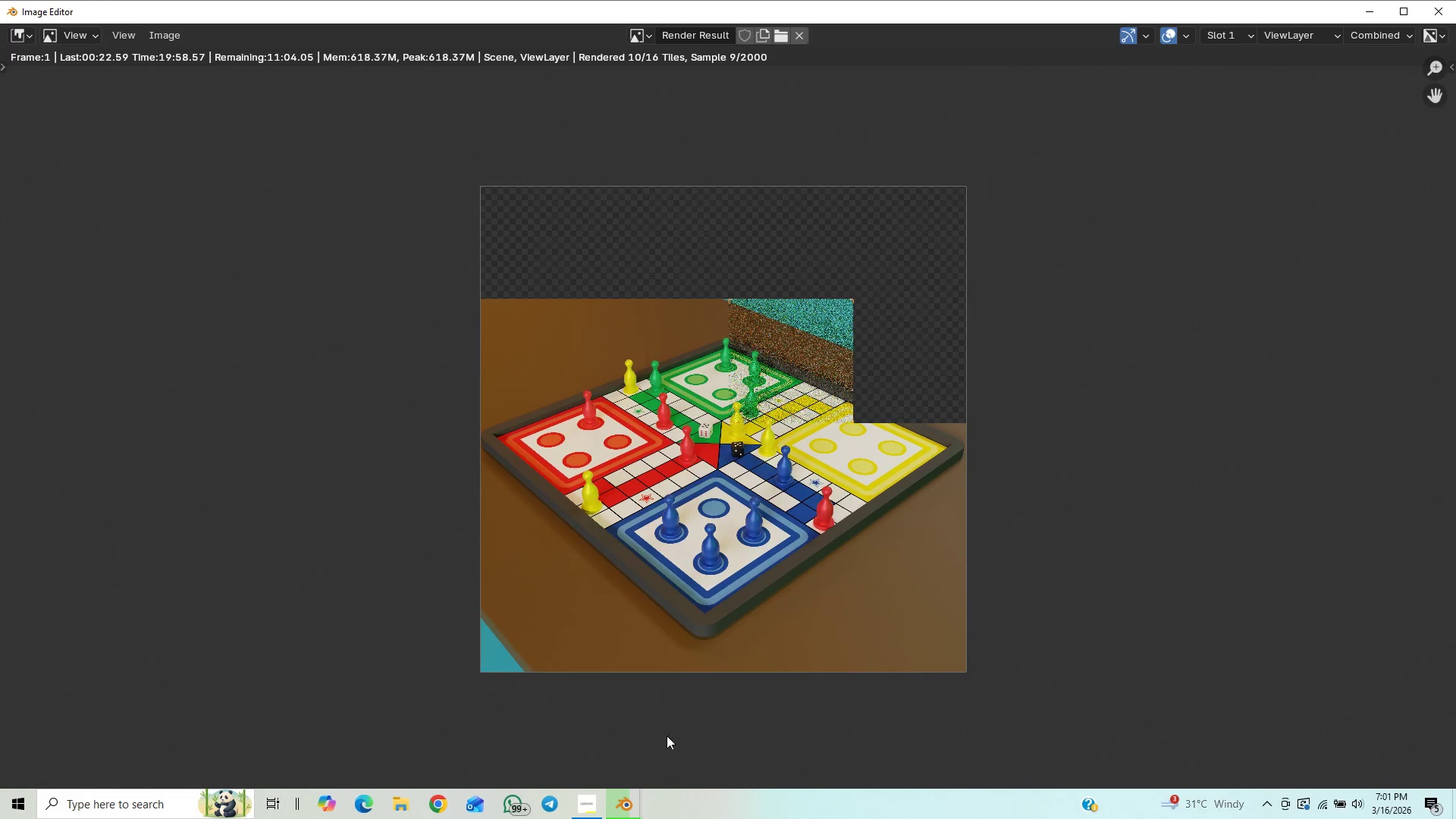 
left_click([582, 804])